 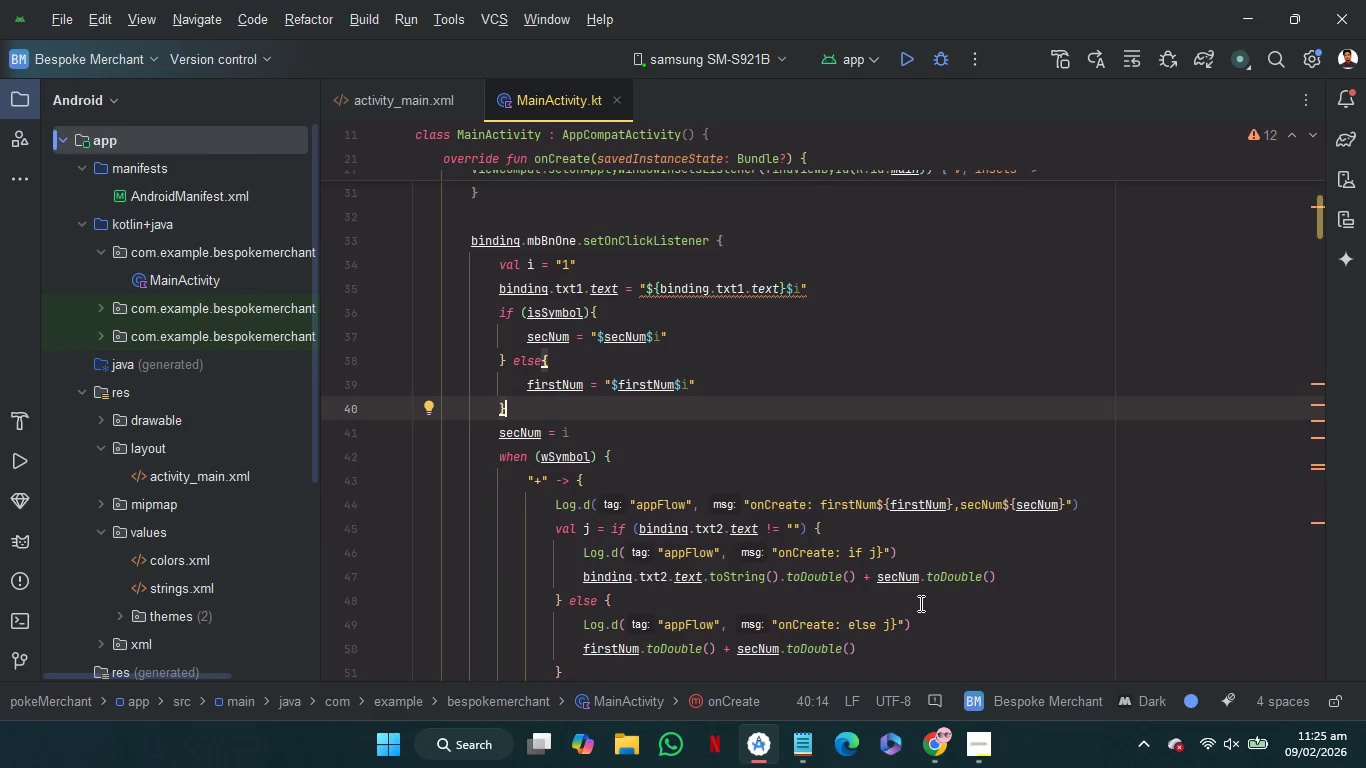 
scroll: coordinate [919, 603], scroll_direction: up, amount: 2.0
 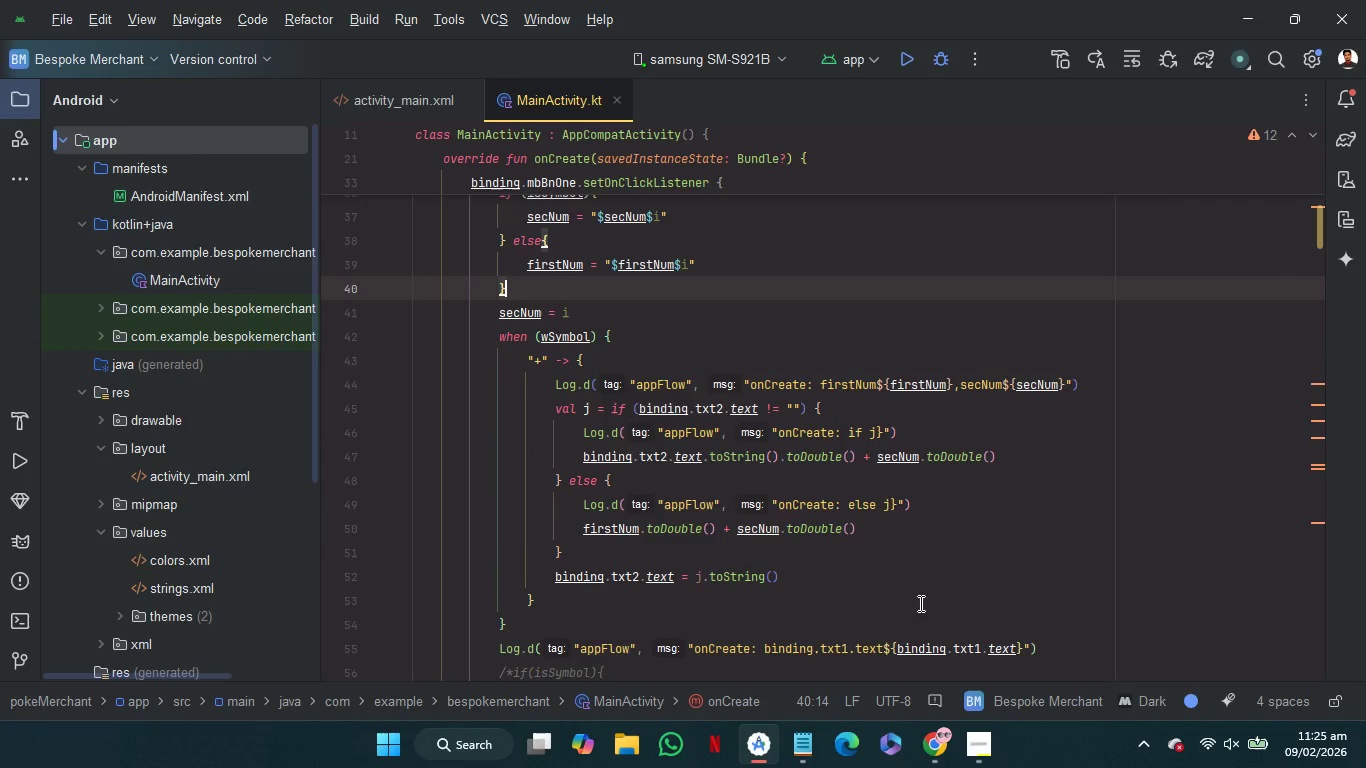 
wait(8.2)
 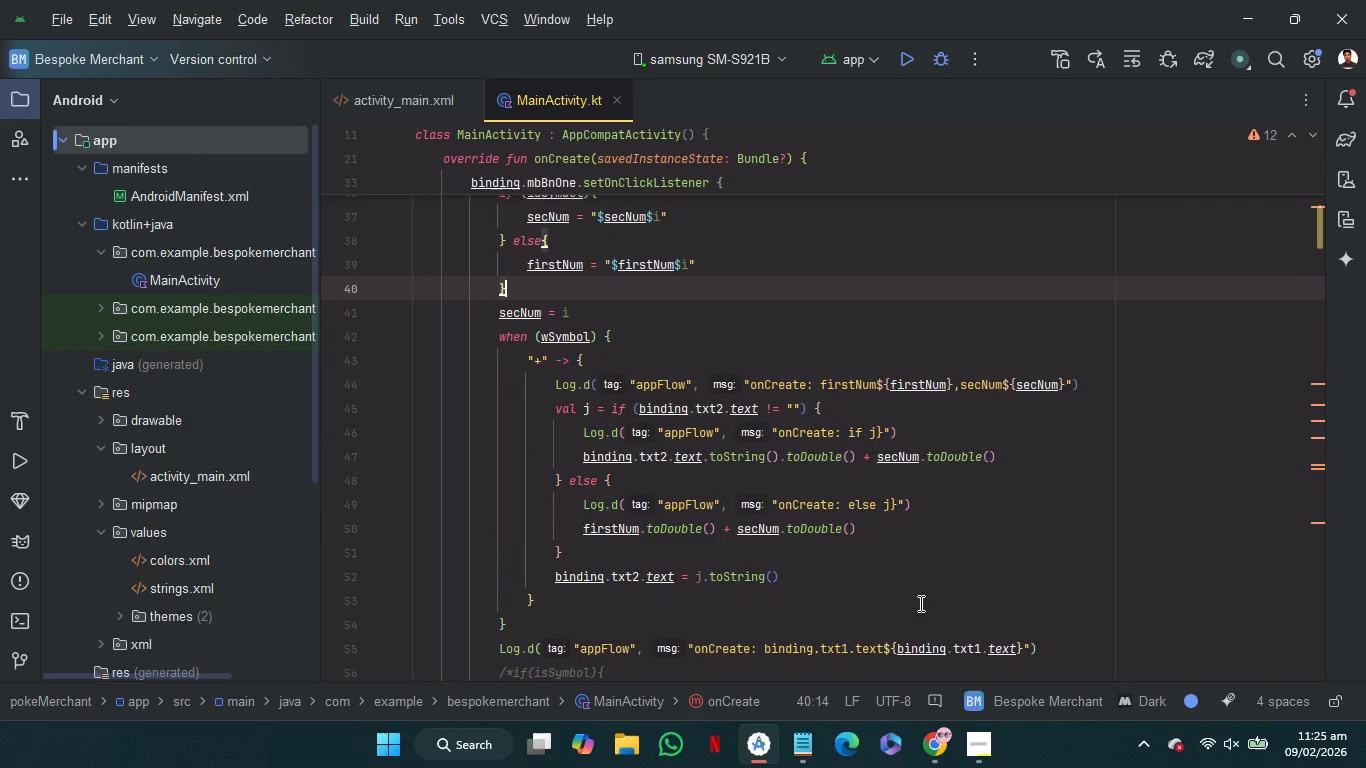 
left_click([792, 355])
 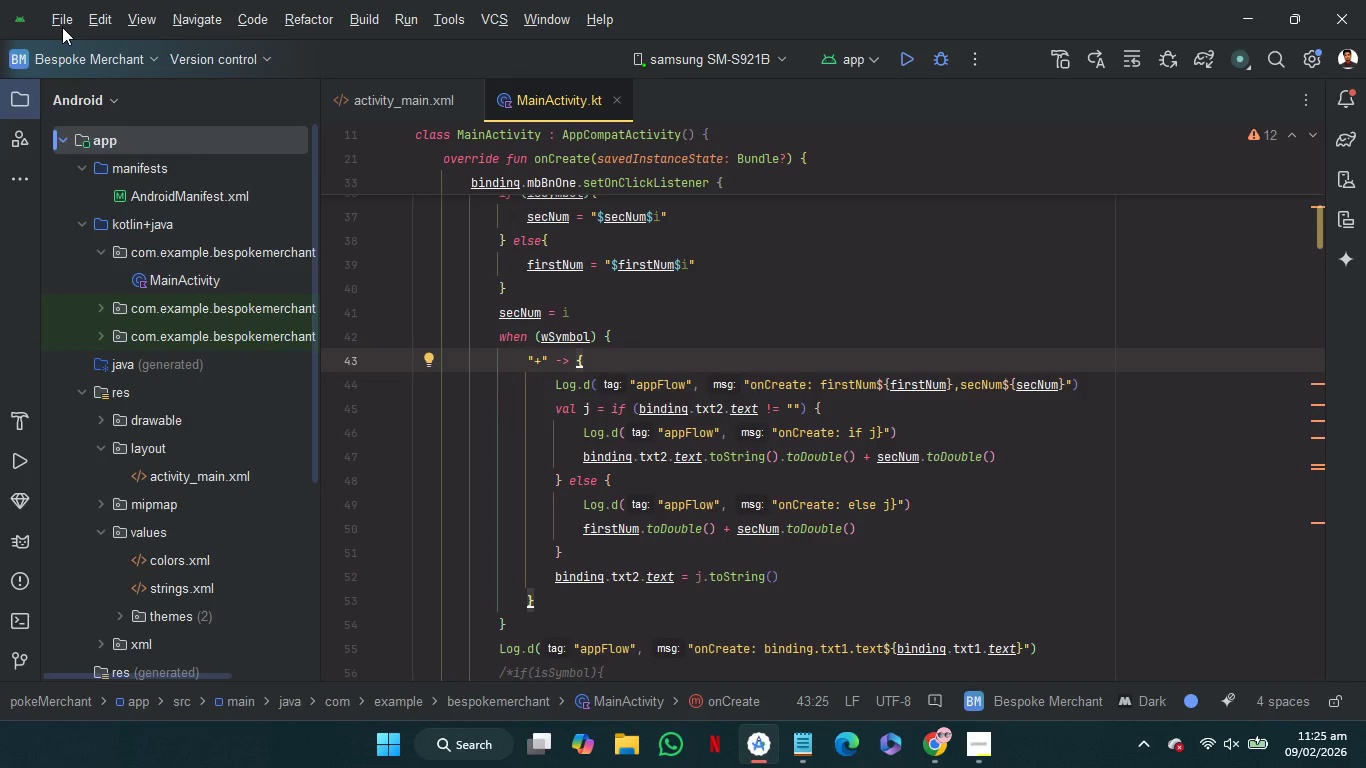 
left_click([62, 27])
 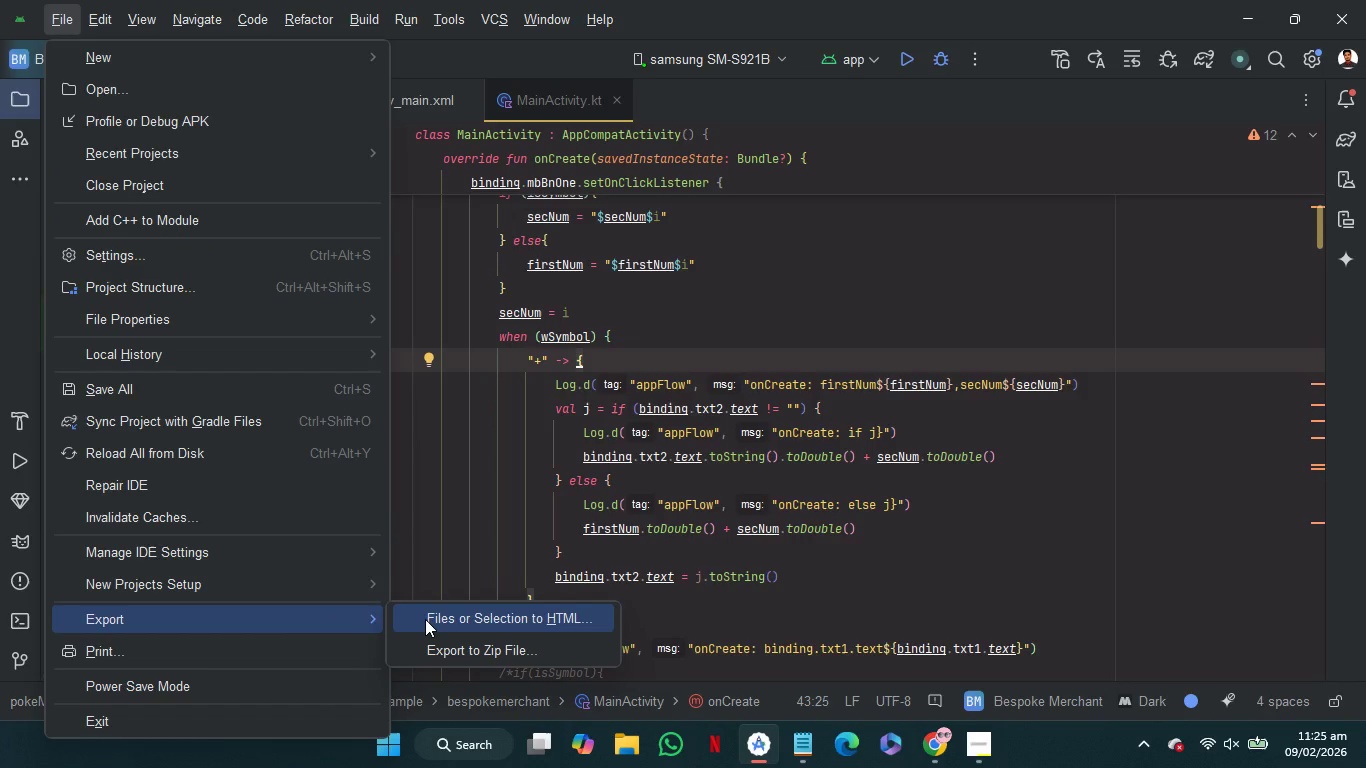 
wait(5.92)
 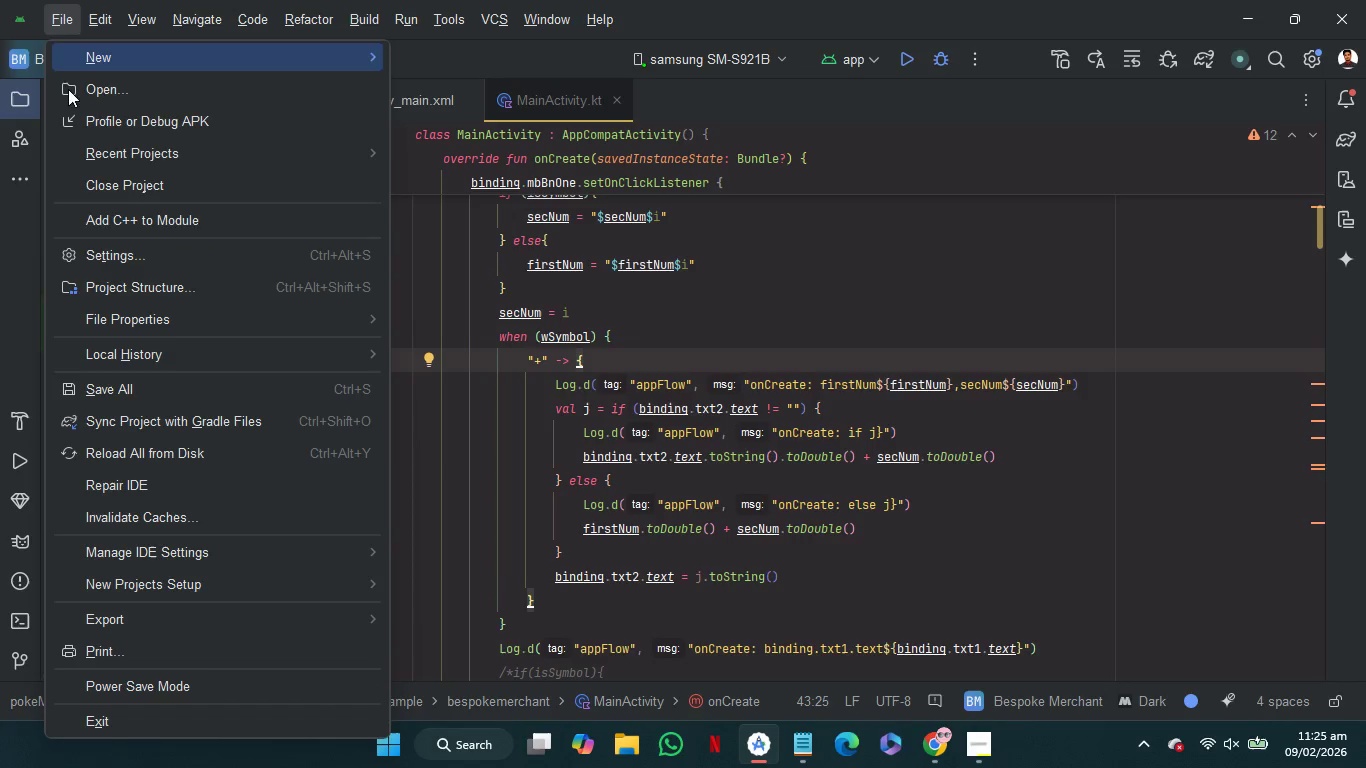 
left_click([434, 643])
 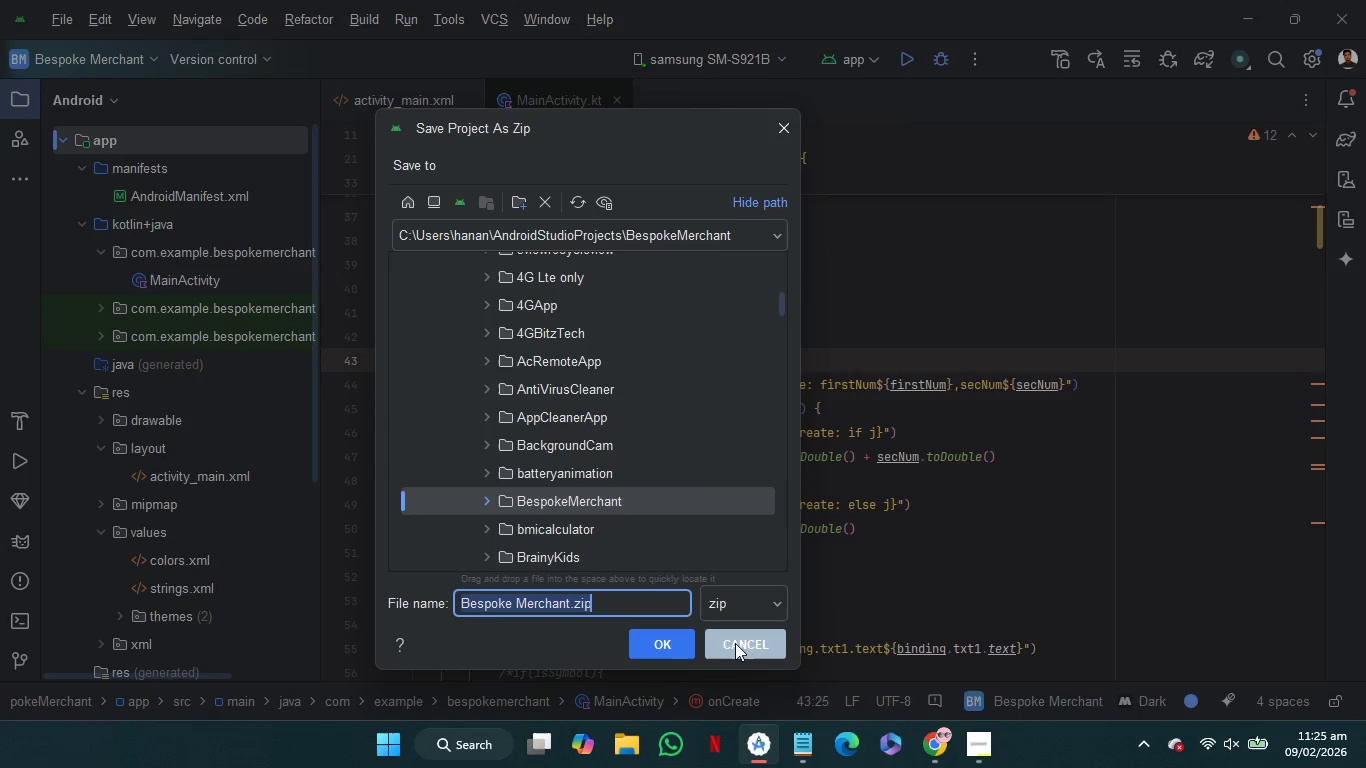 
wait(14.53)
 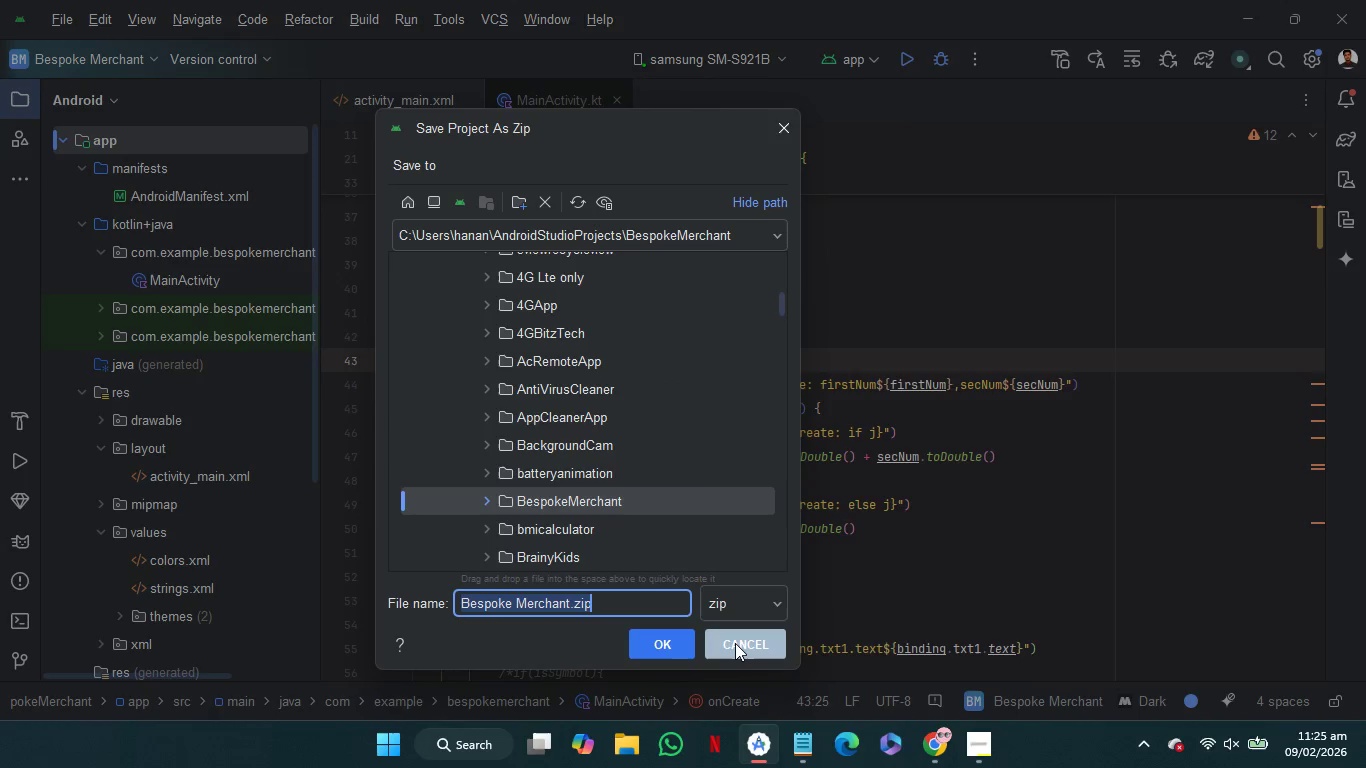 
left_click([674, 642])
 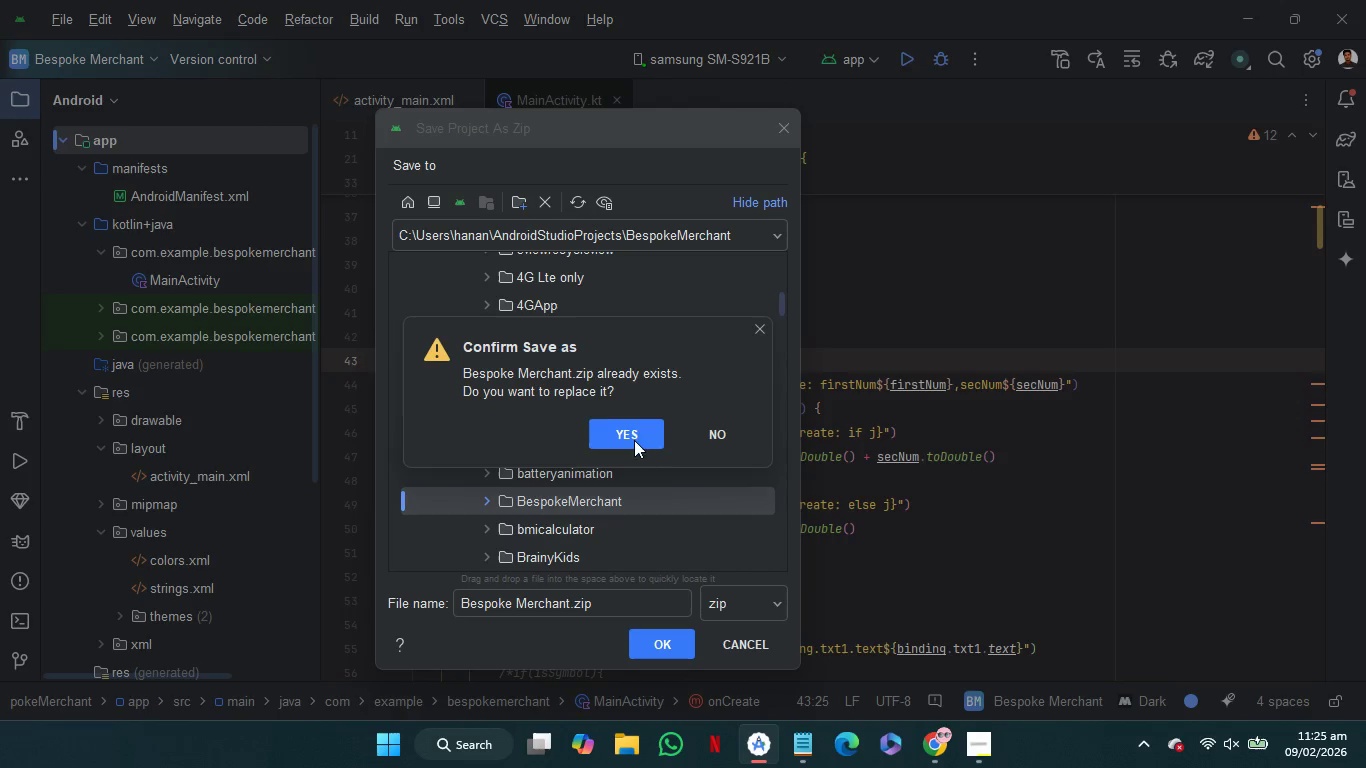 
left_click([630, 434])
 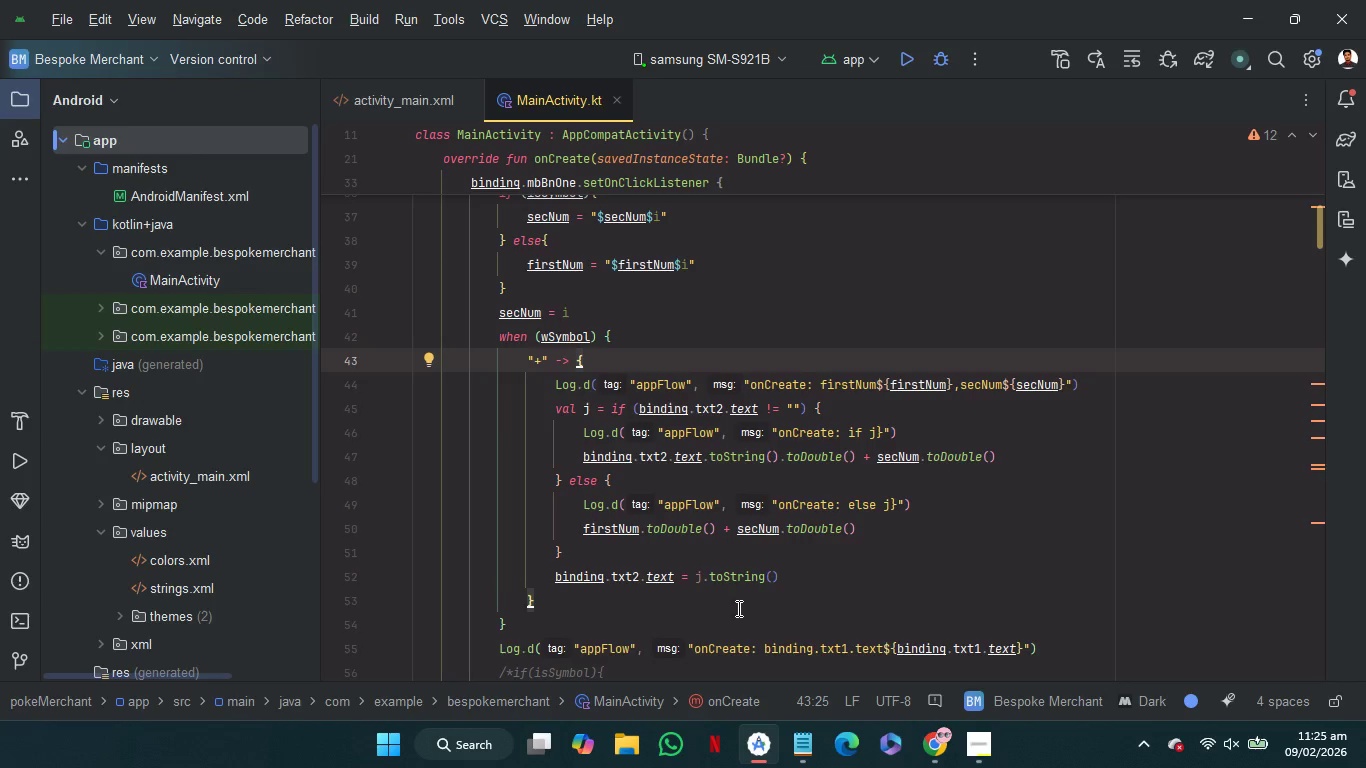 
wait(5.22)
 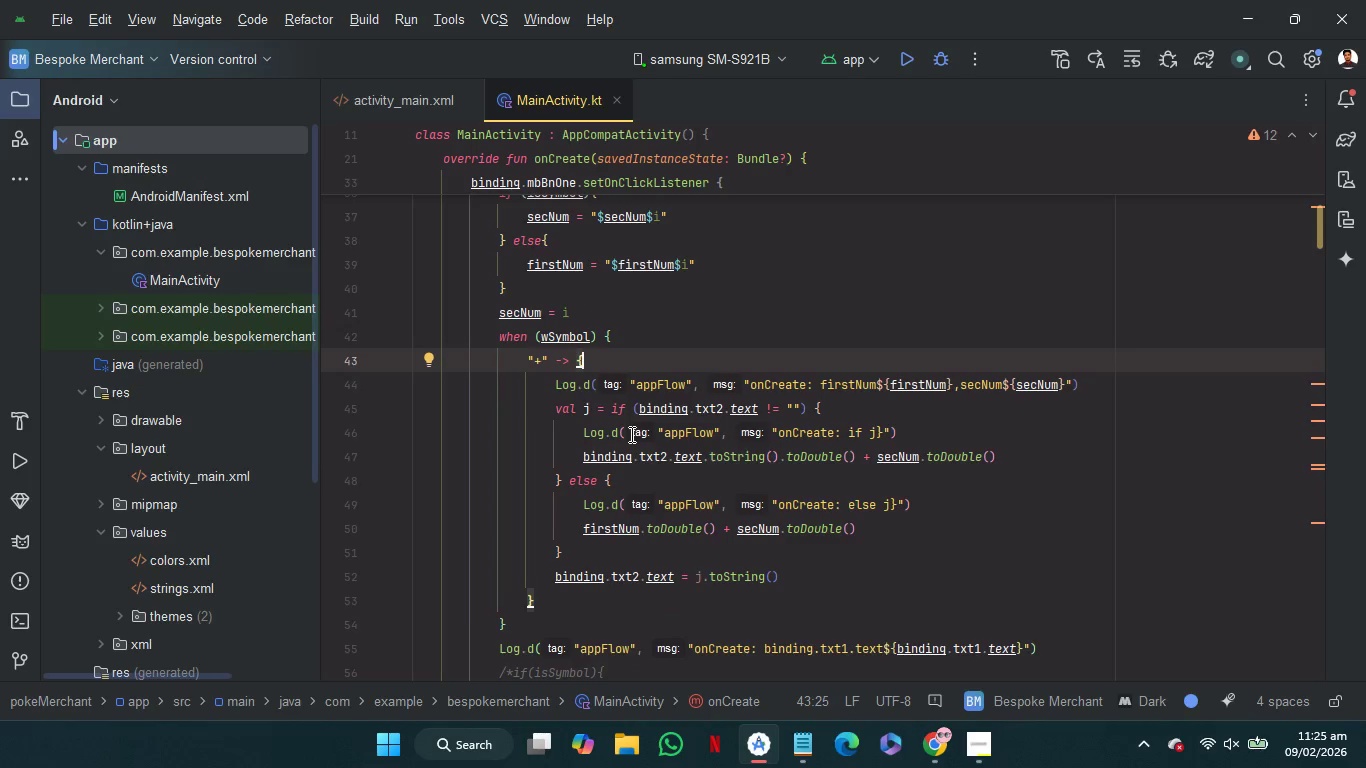 
scroll: coordinate [737, 609], scroll_direction: down, amount: 1.0
 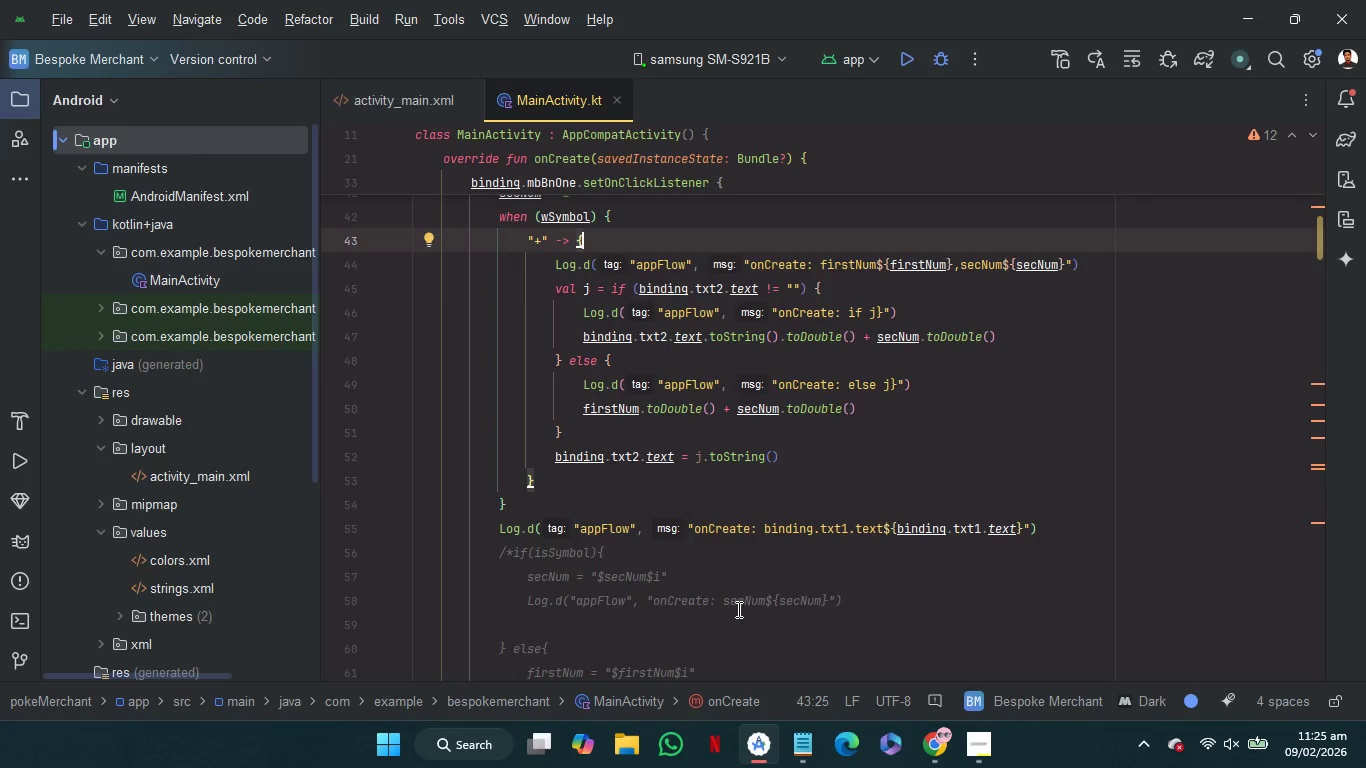 
scroll: coordinate [737, 609], scroll_direction: up, amount: 3.0
 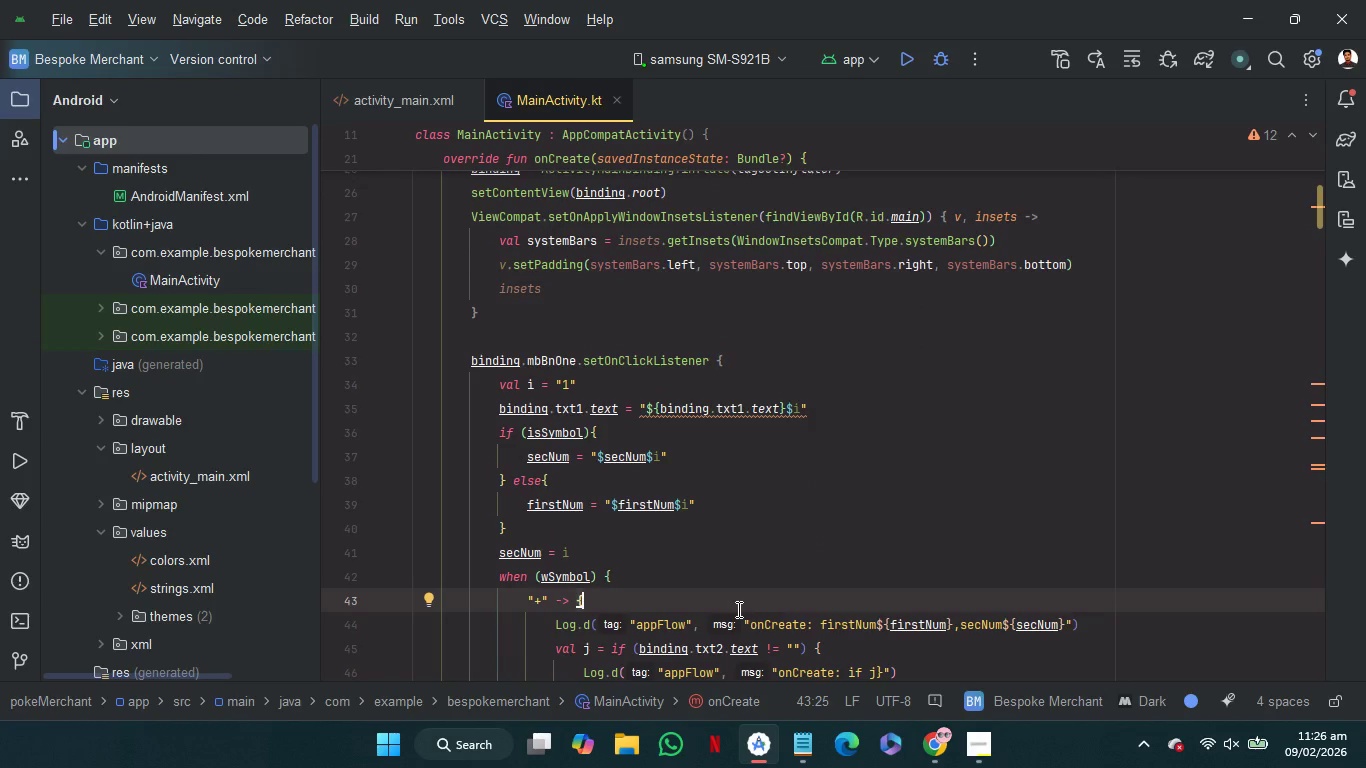 
scroll: coordinate [737, 609], scroll_direction: none, amount: 0.0
 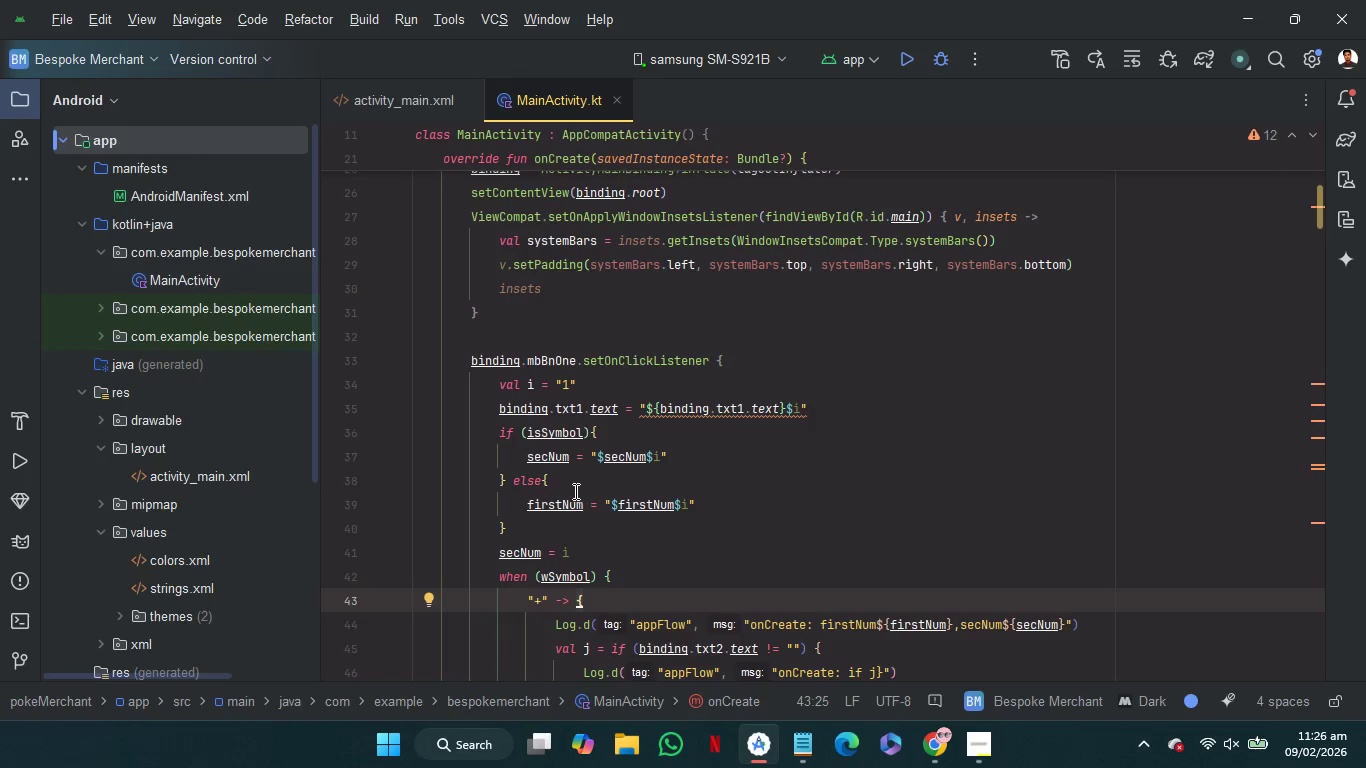 
left_click([586, 528])
 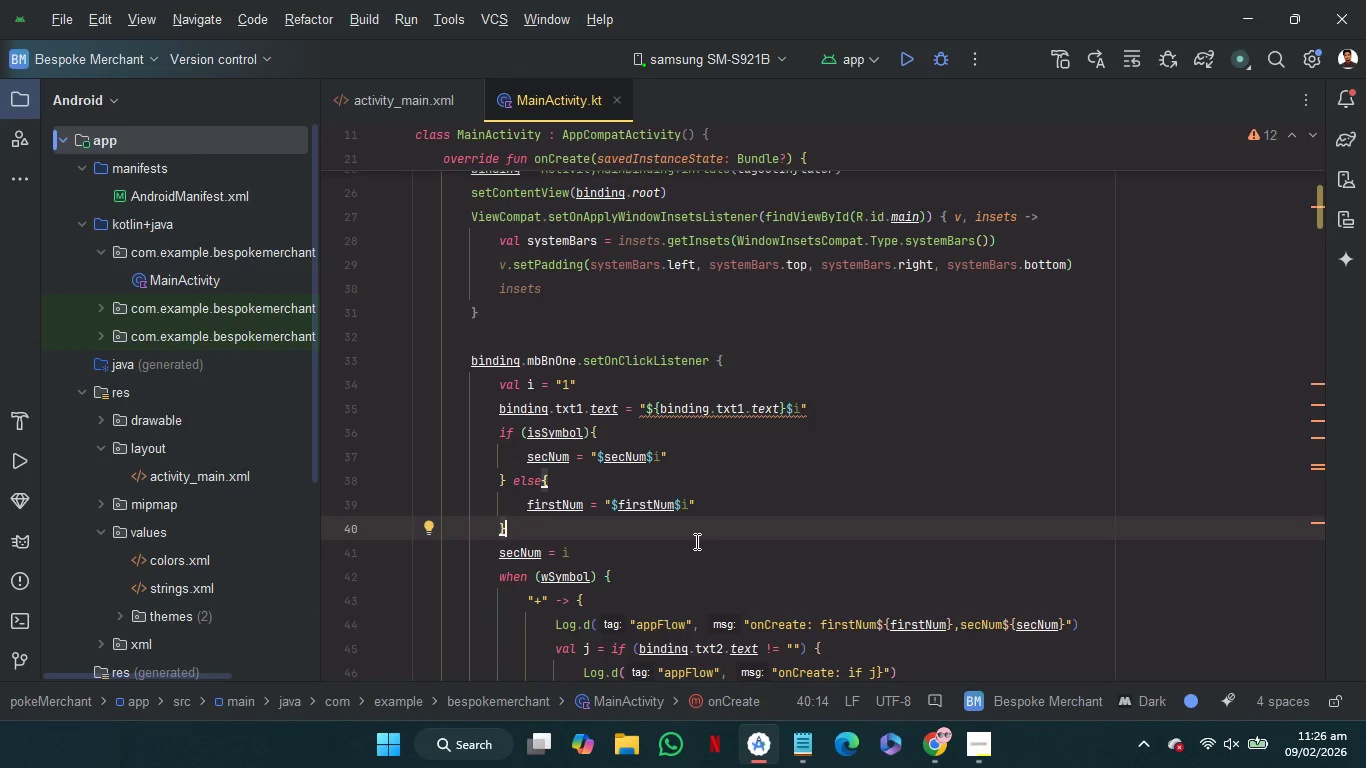 
wait(10.59)
 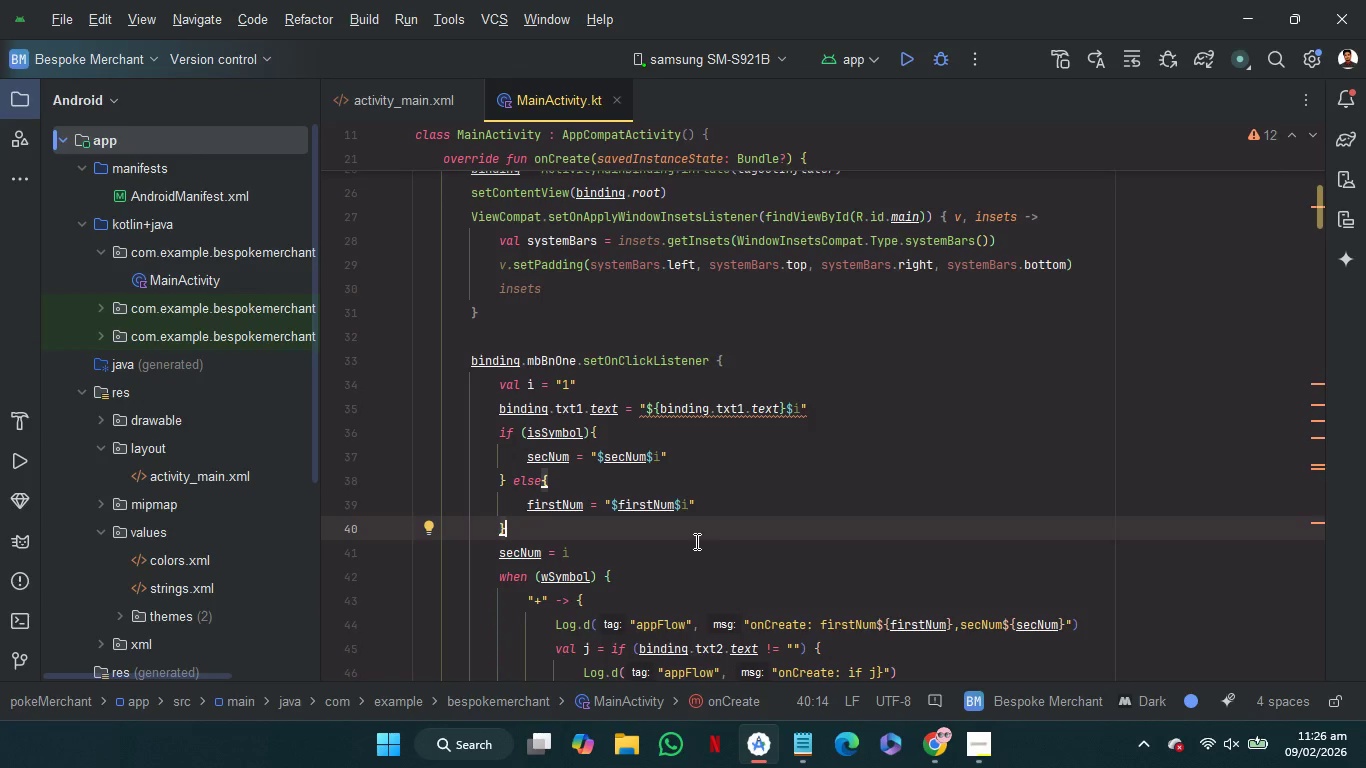 
left_click([414, 591])
 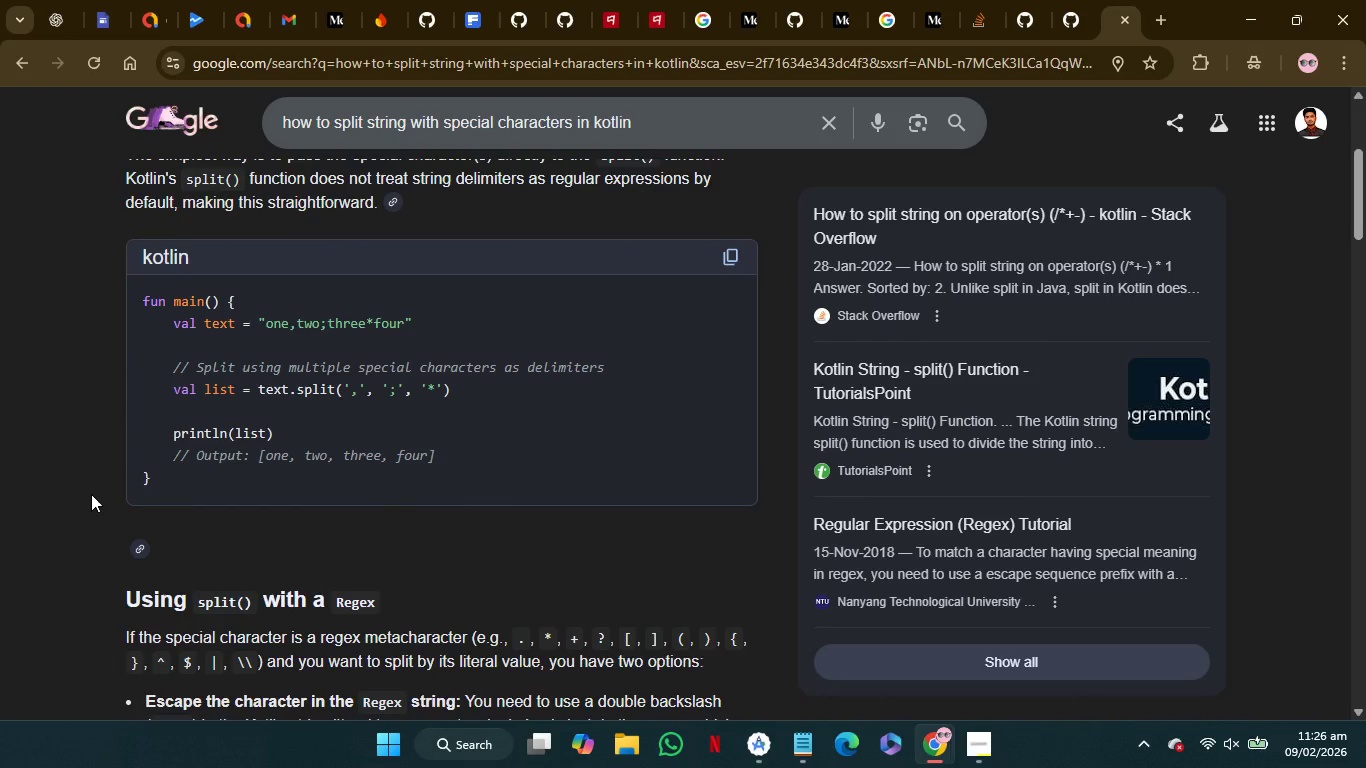 
wait(25.44)
 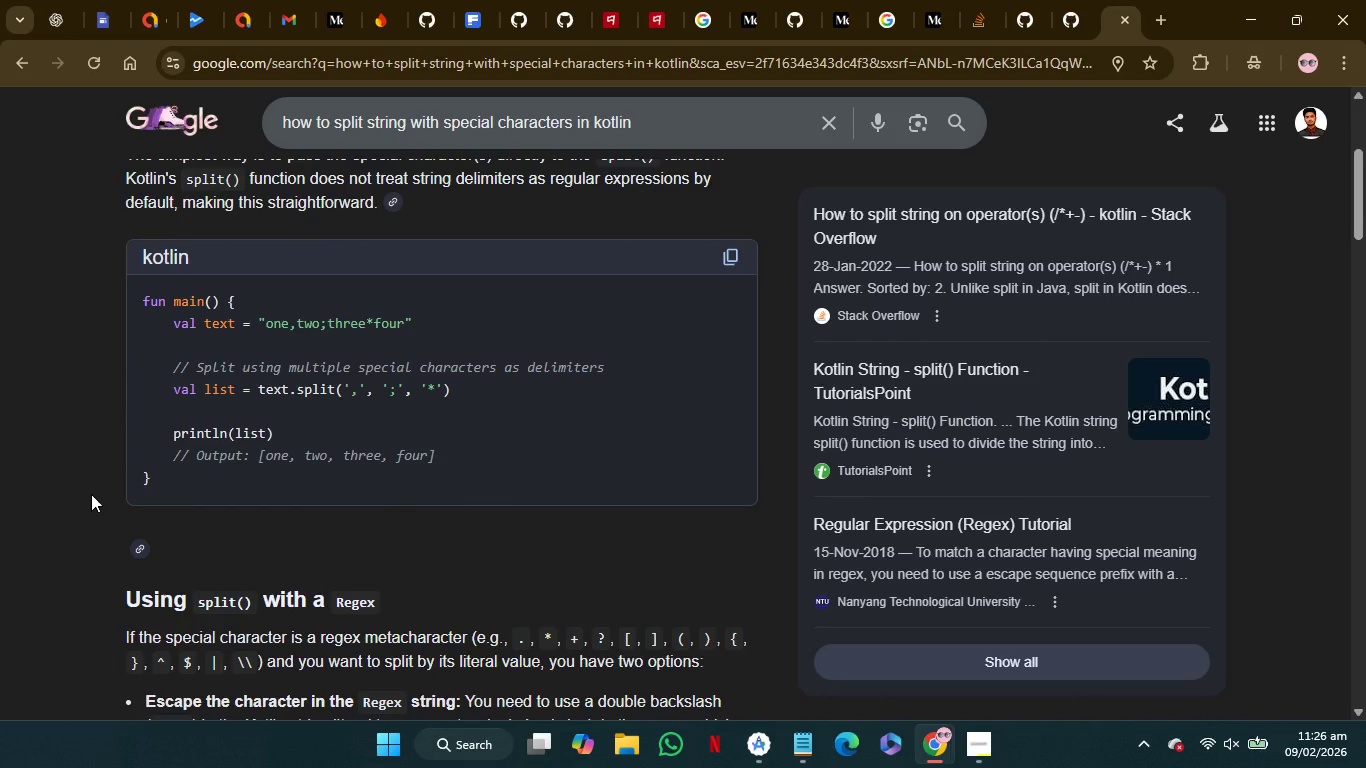 
left_click([407, 575])
 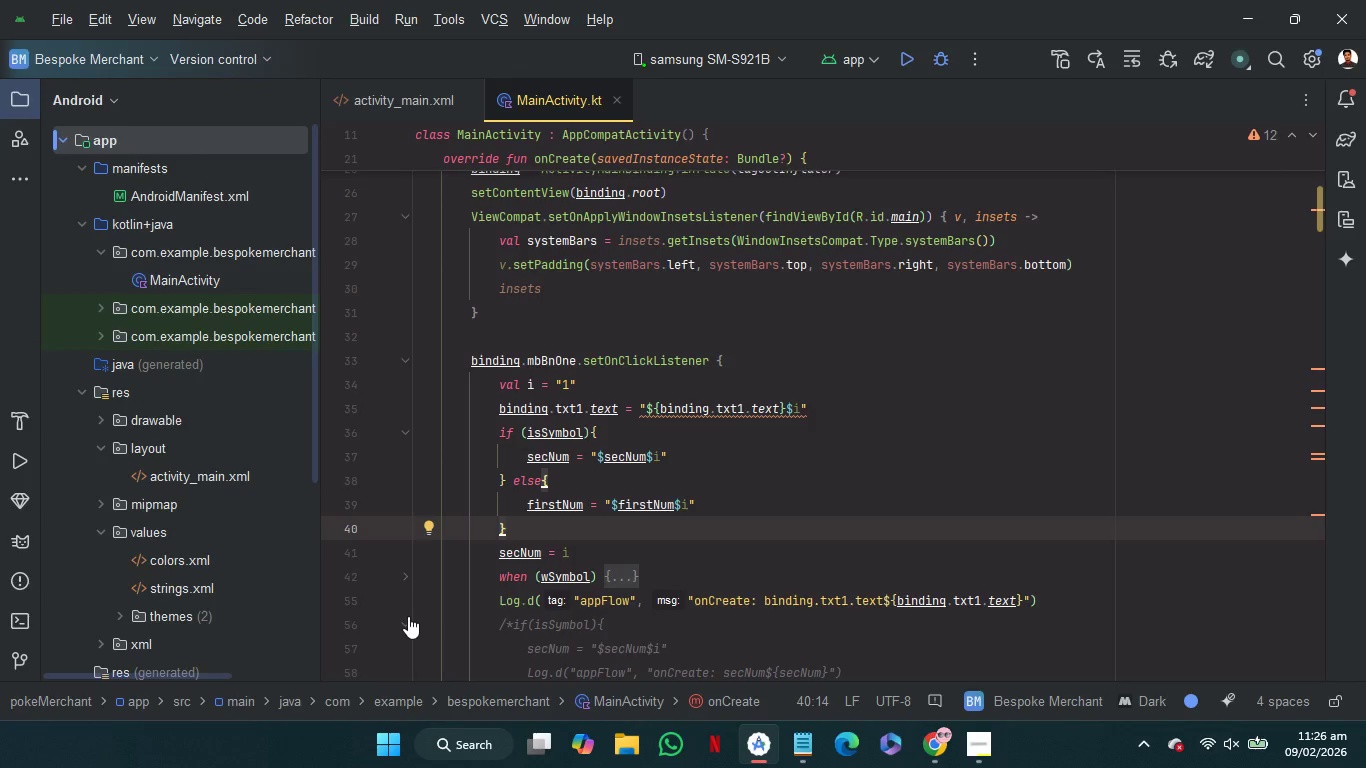 
left_click([409, 616])
 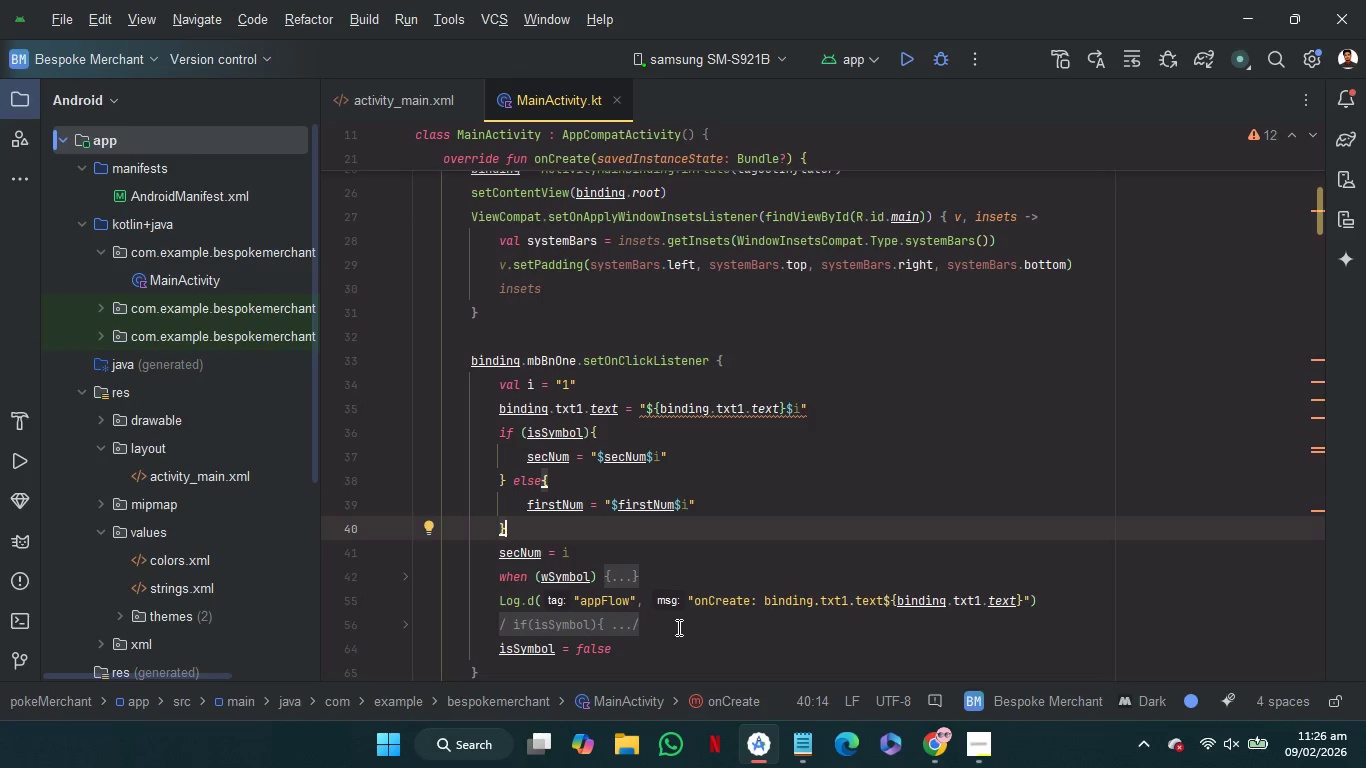 
left_click_drag(start_coordinate=[680, 621], to_coordinate=[860, 409])
 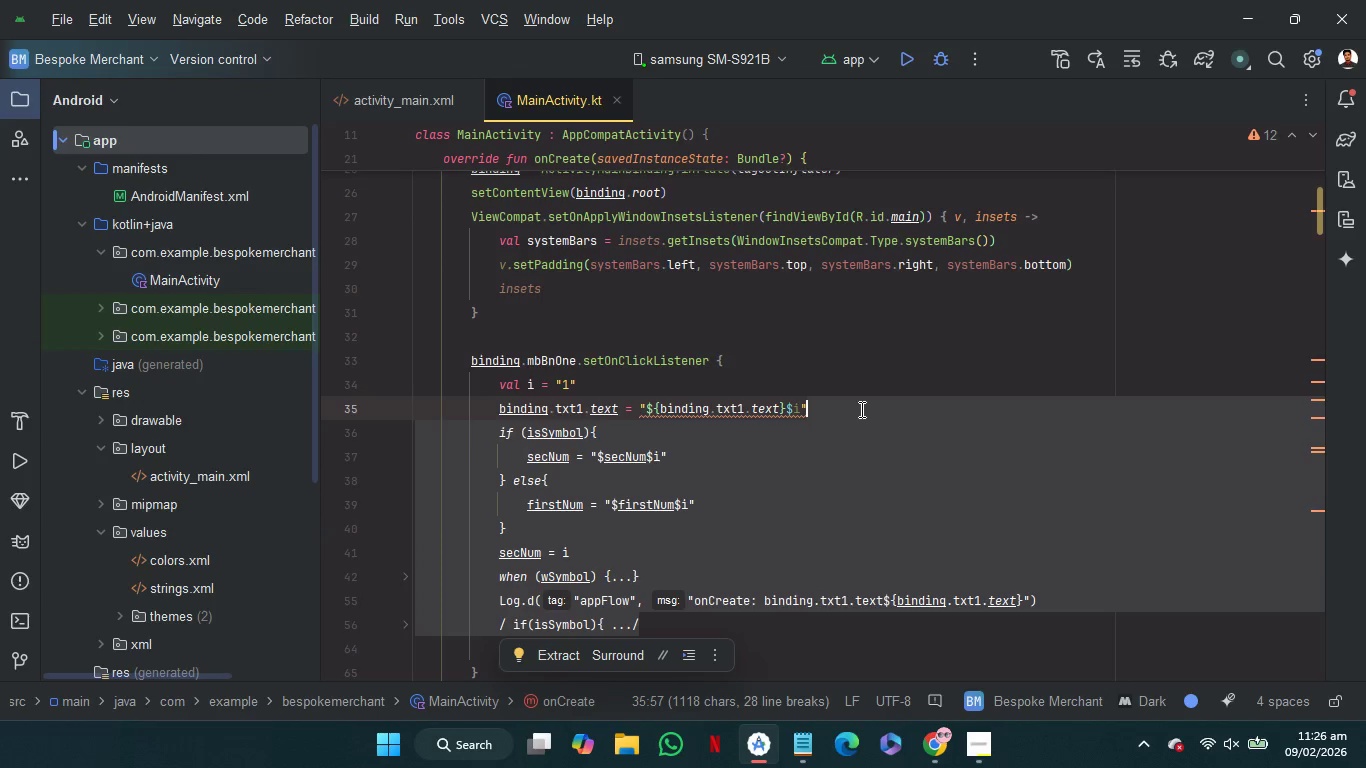 
key(Backspace)
 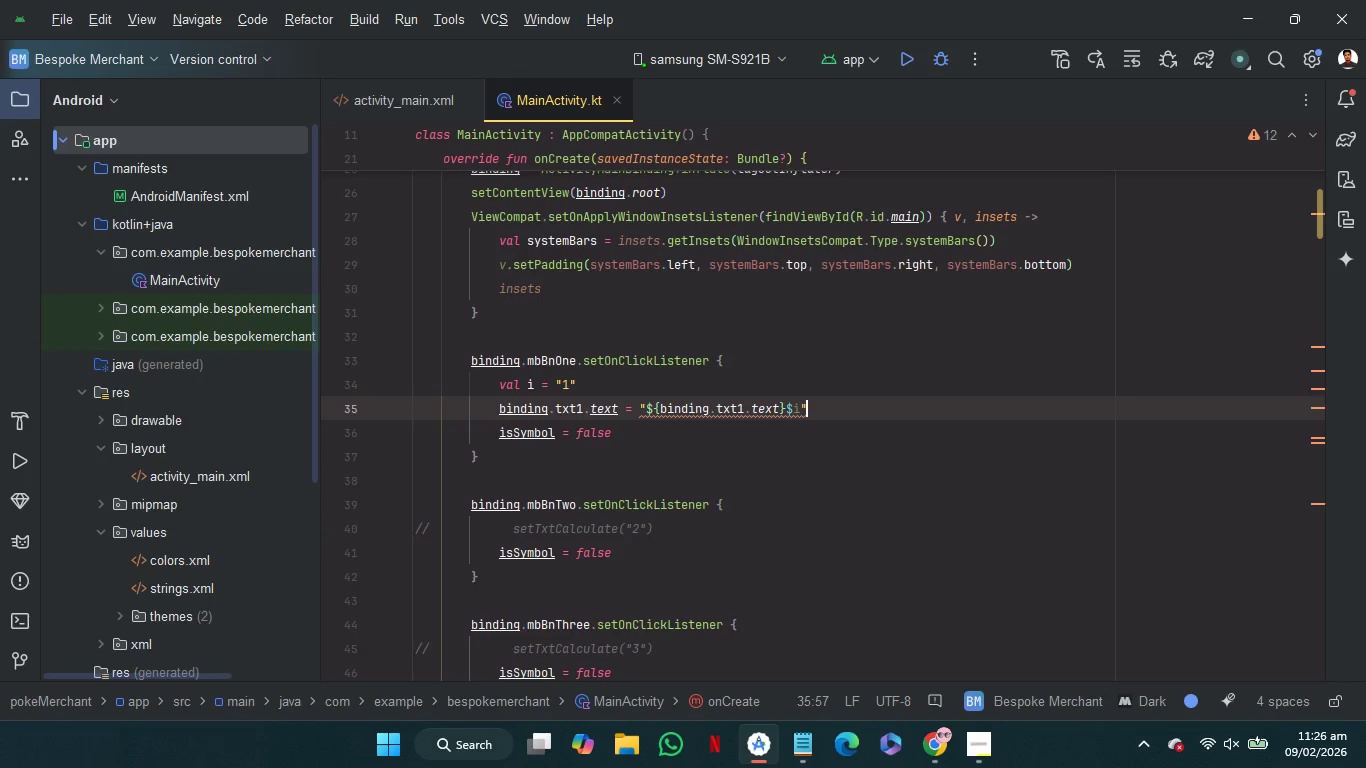 
key(Enter)
 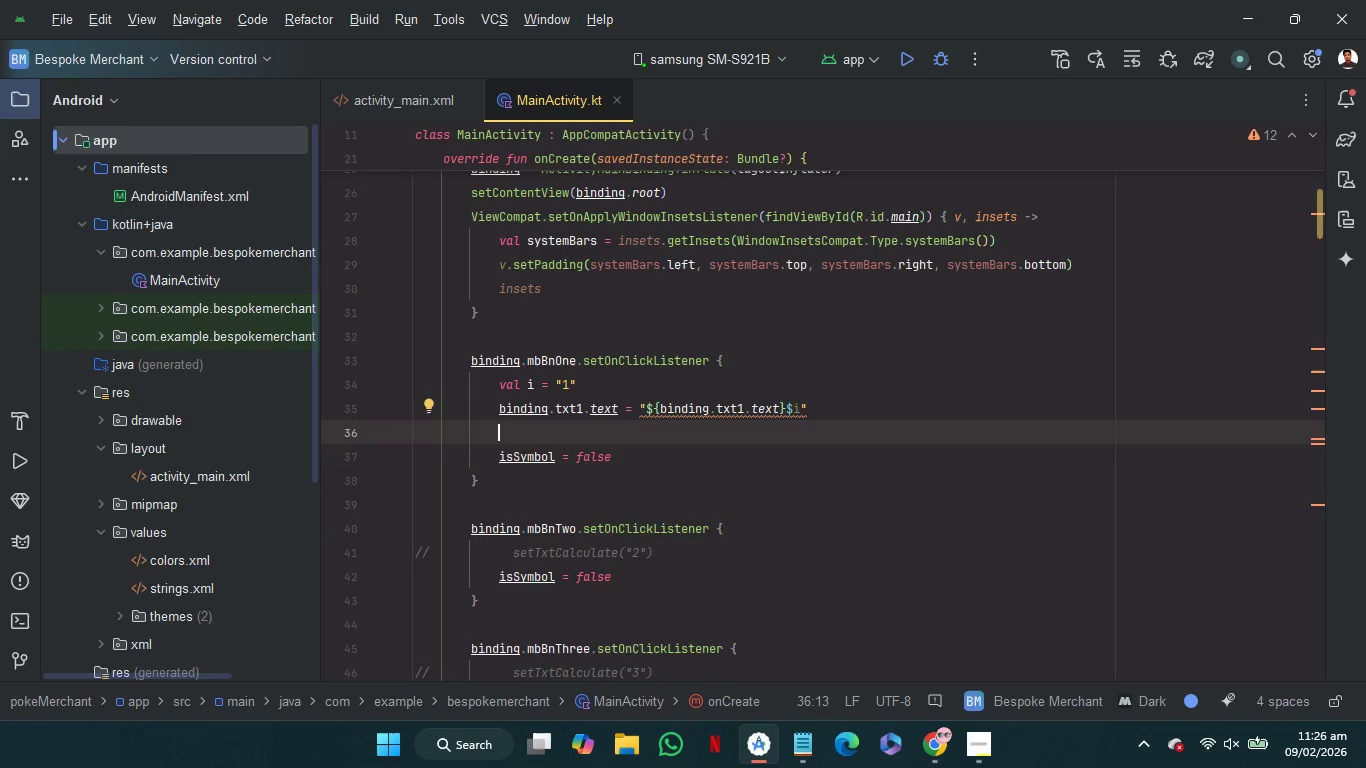 
key(Enter)
 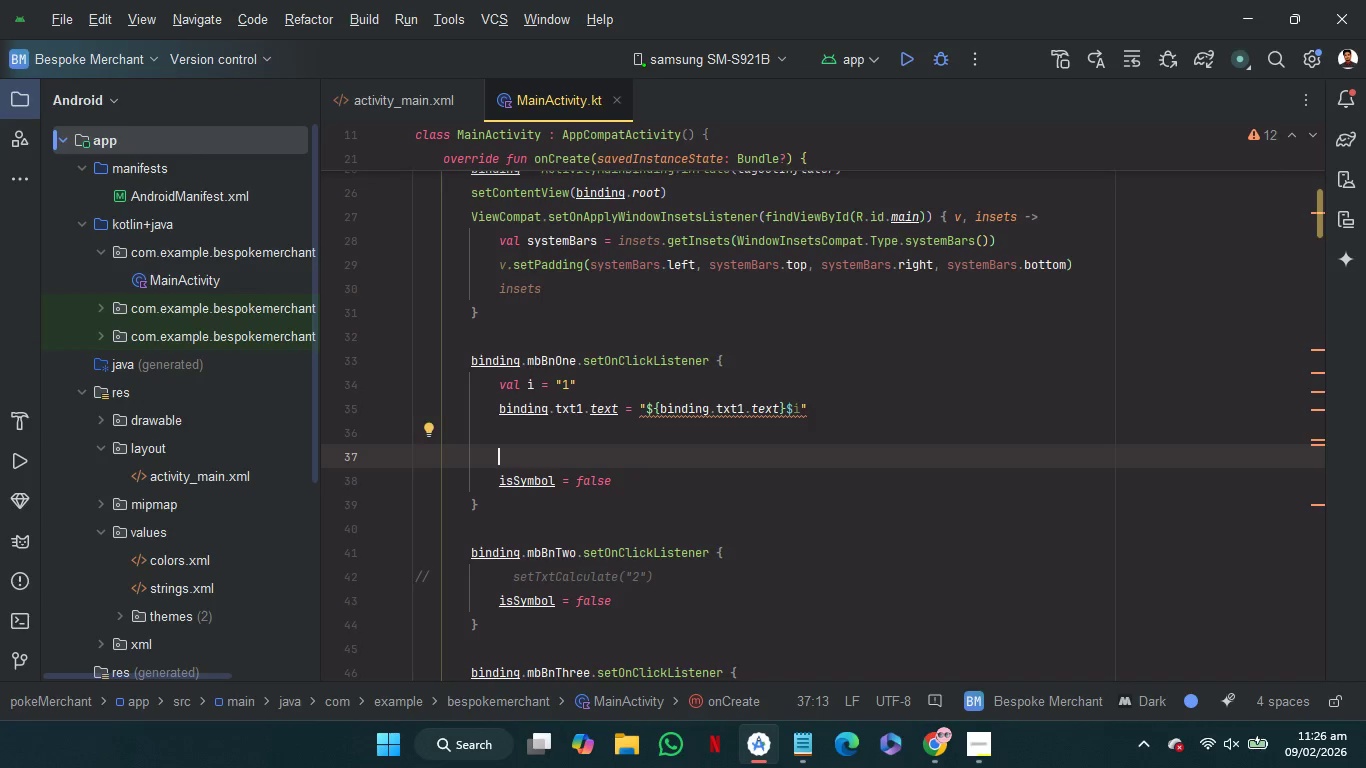 
wait(8.62)
 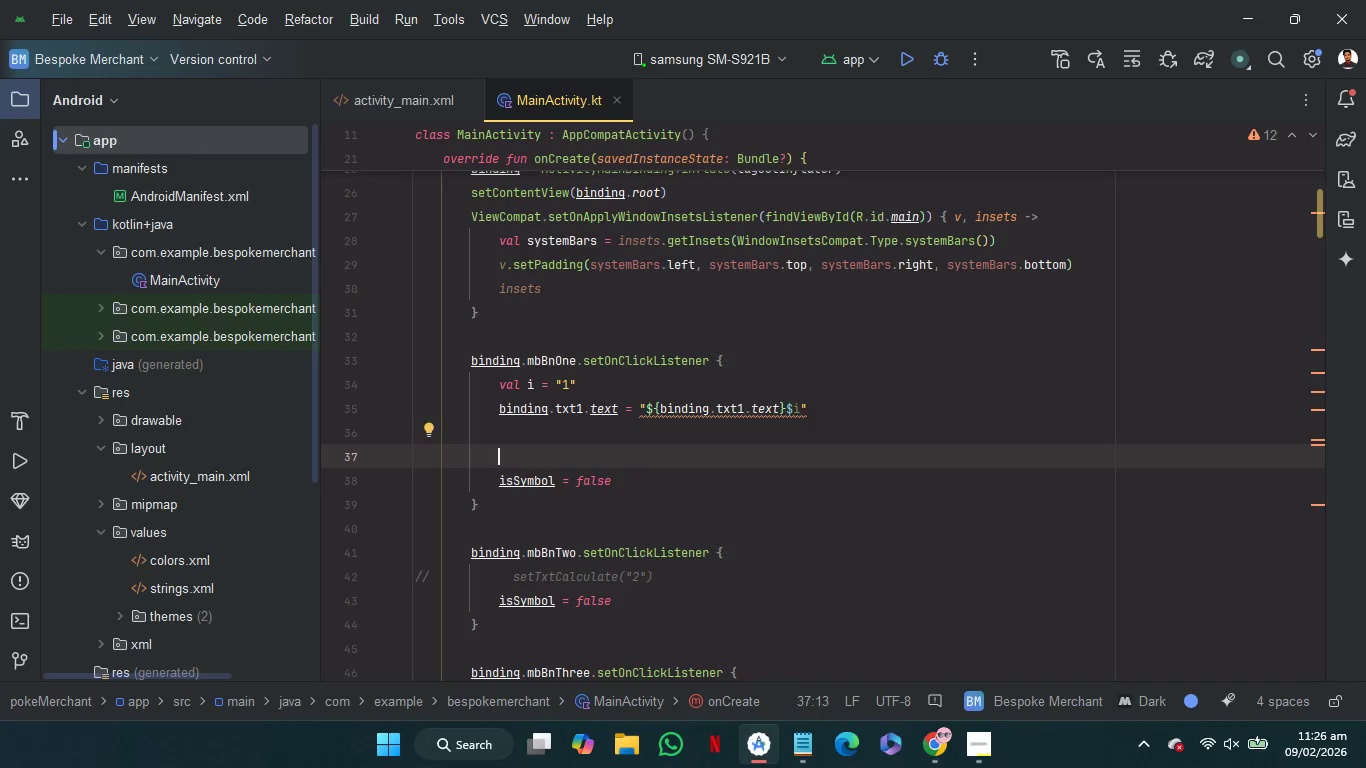 
key(Backspace)
type(val )
 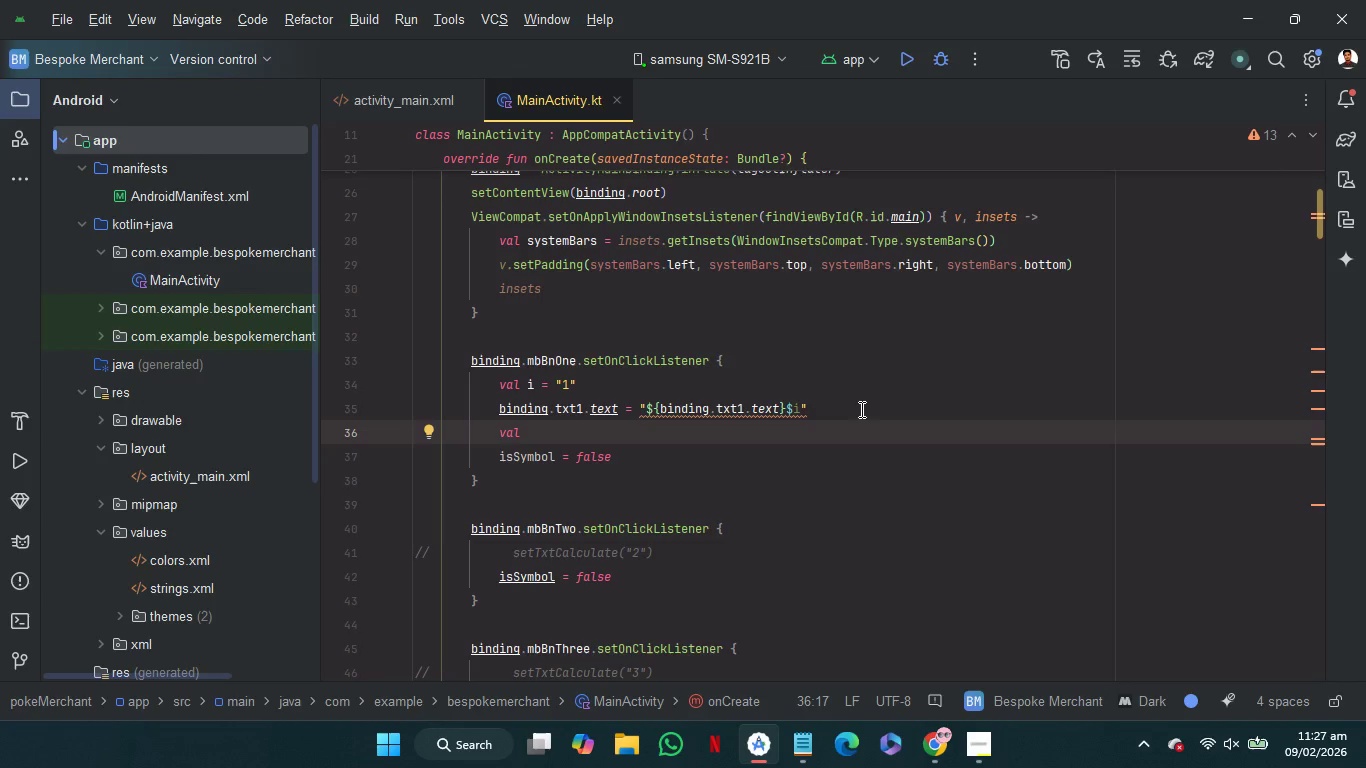 
key(J)
 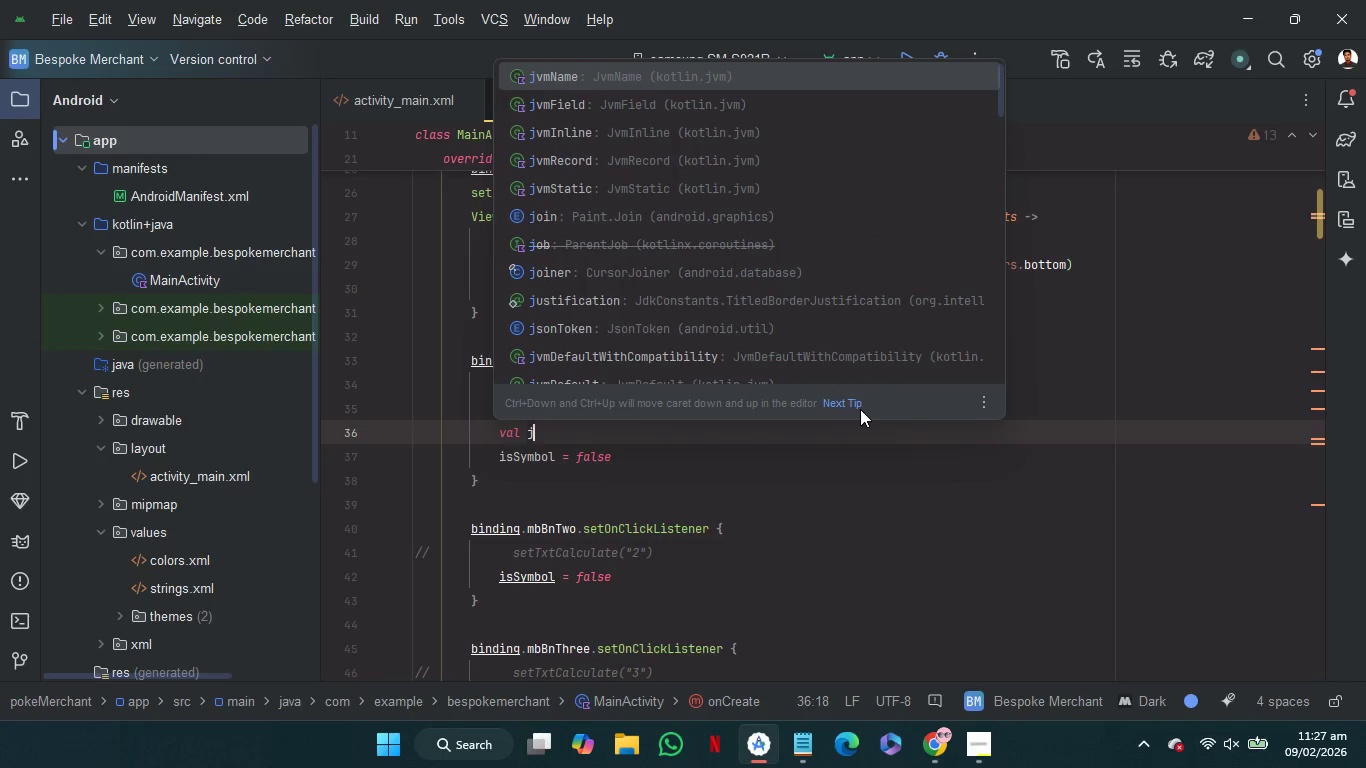 
key(Space)
 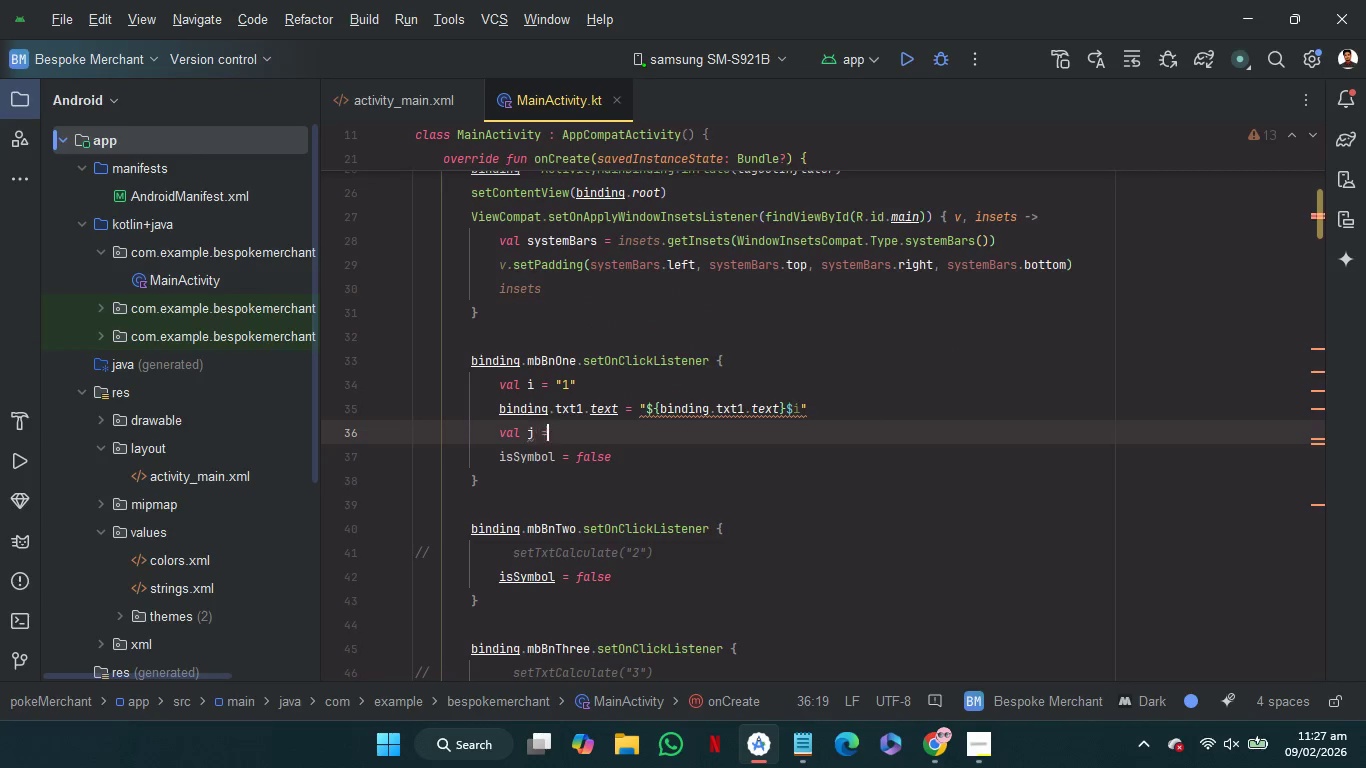 
key(Equal)
 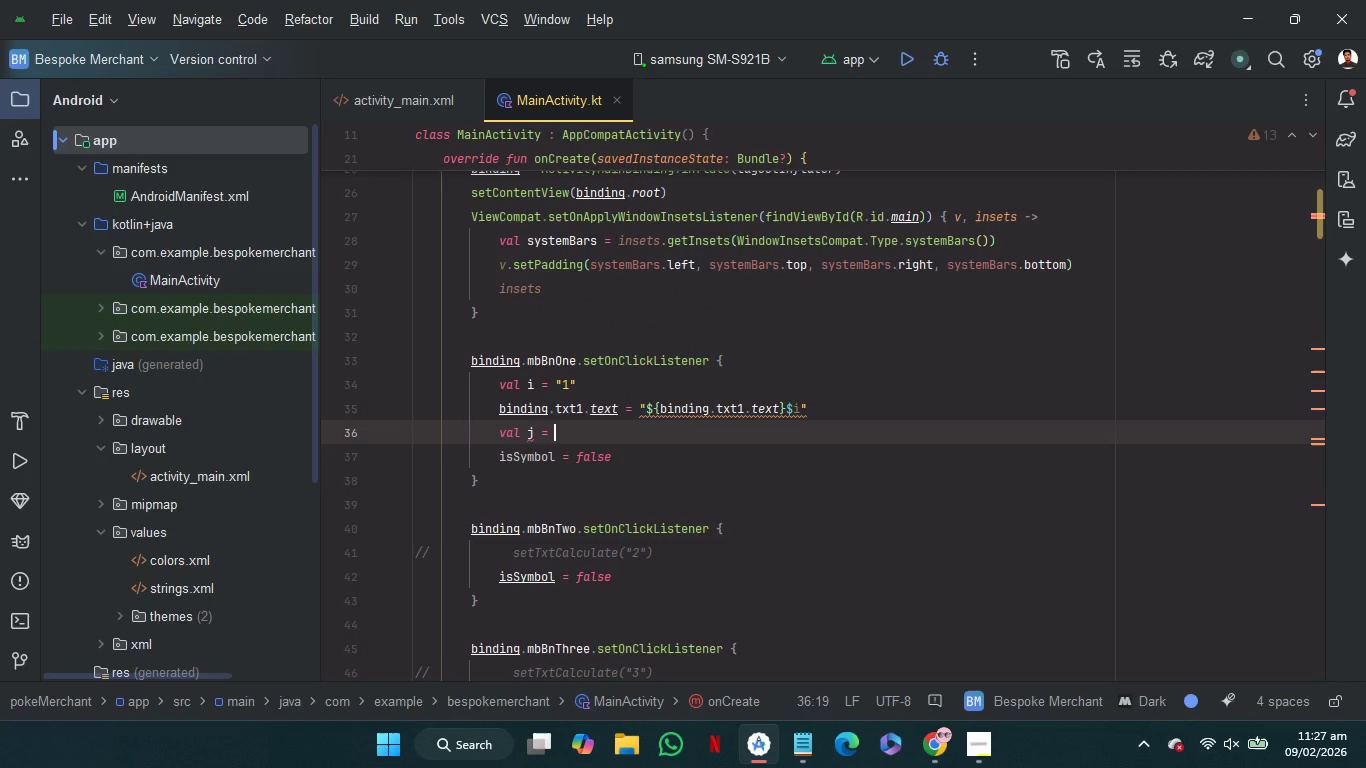 
key(Space)
 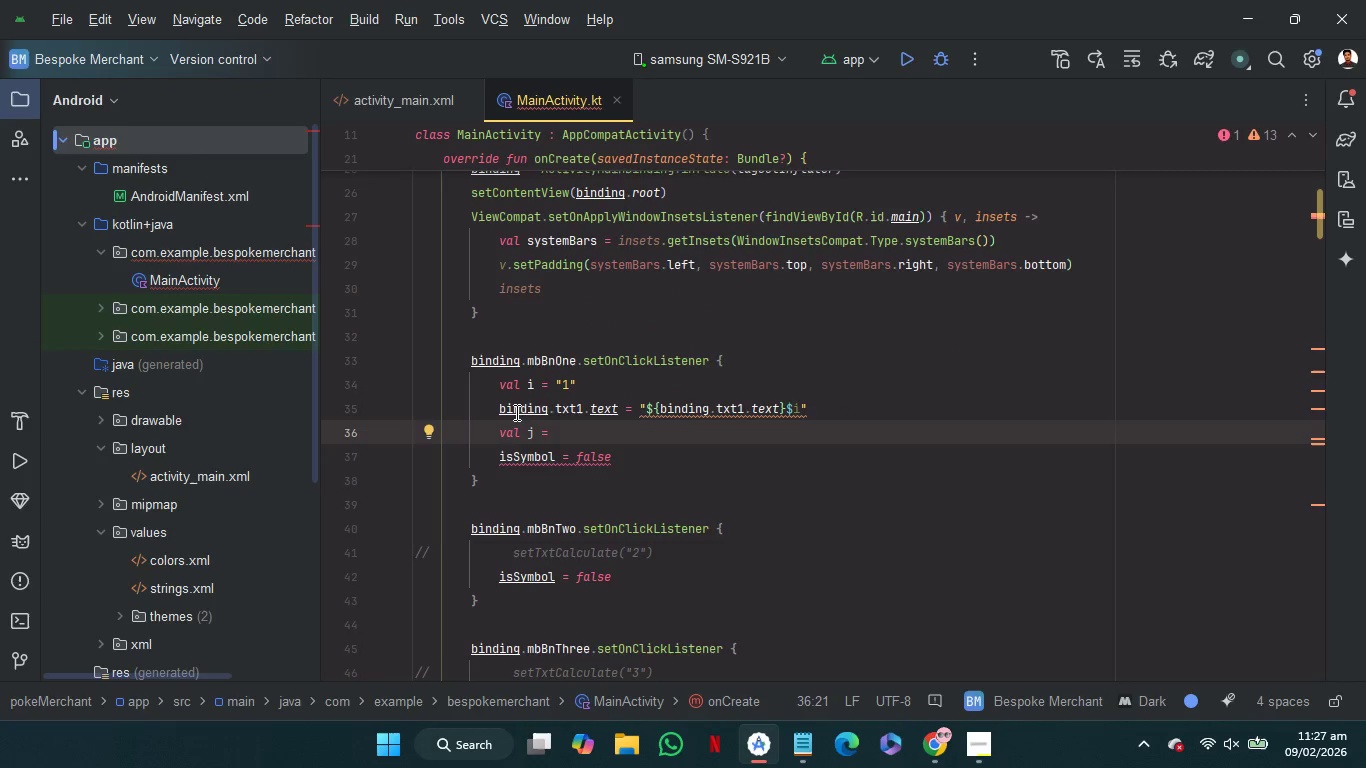 
left_click([516, 409])
 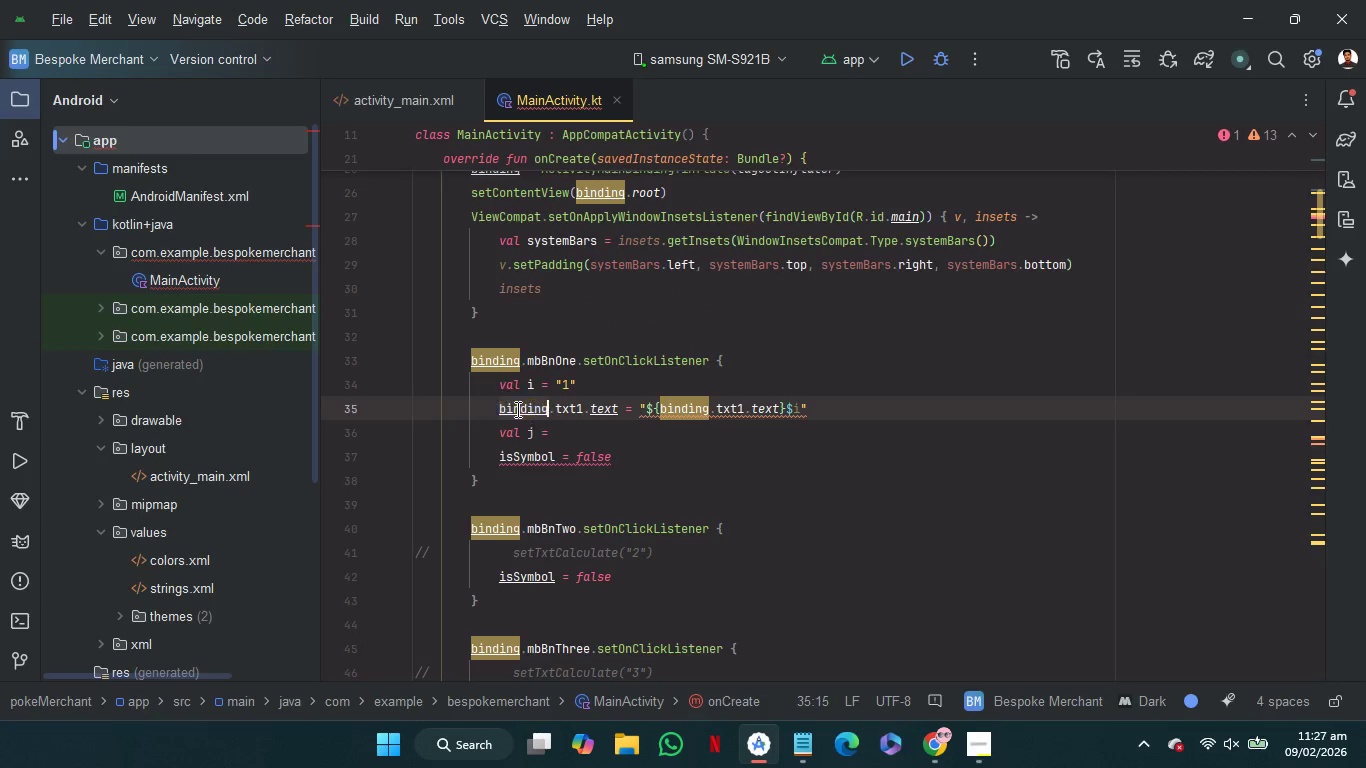 
left_click_drag(start_coordinate=[516, 409], to_coordinate=[595, 410])
 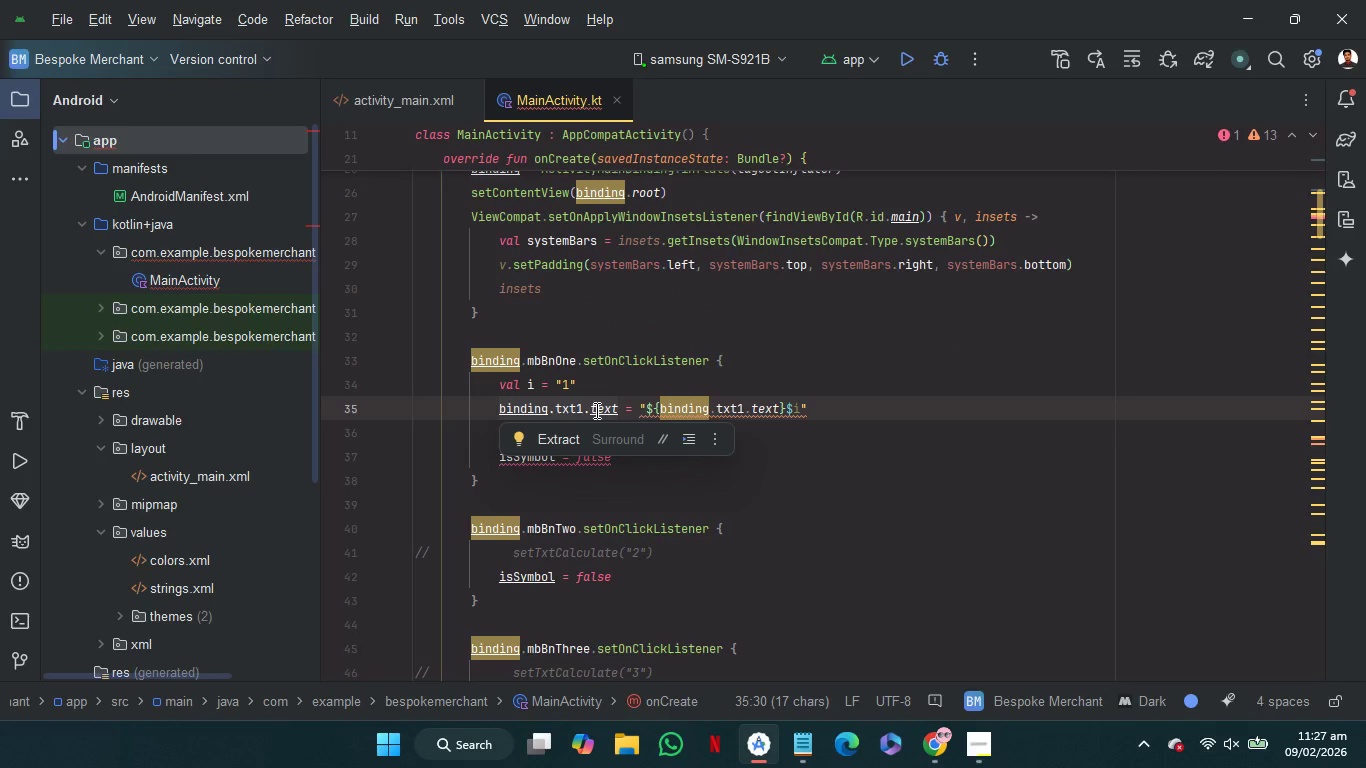 
key(Control+C)
 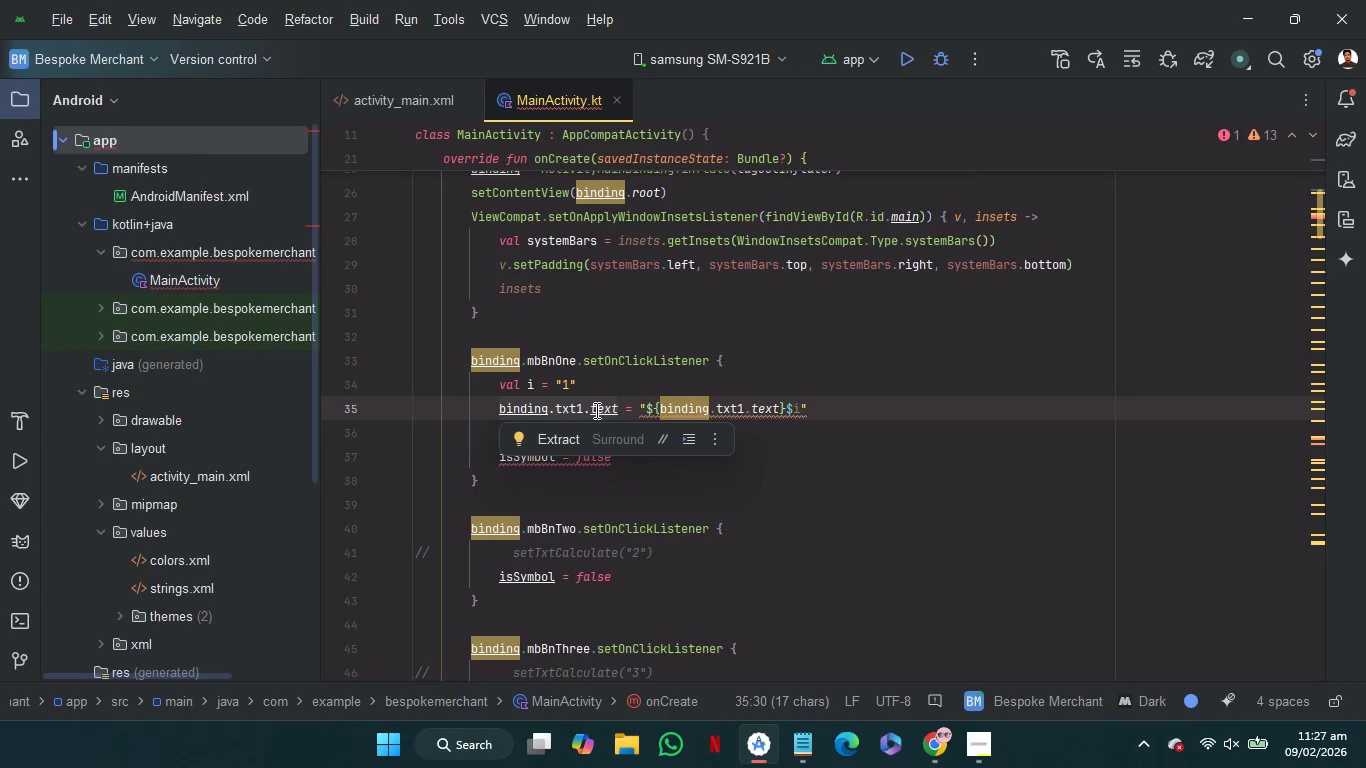 
key(Control+C)
 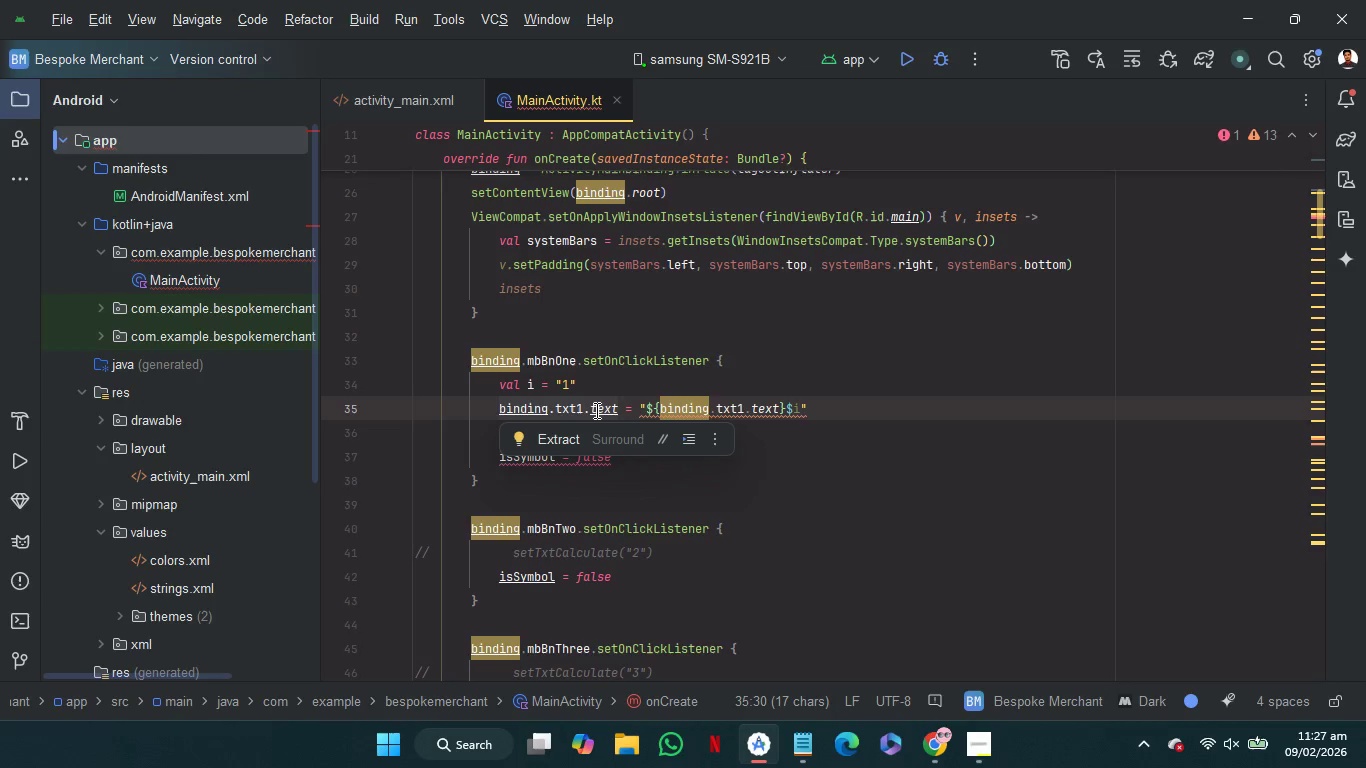 
key(Control+C)
 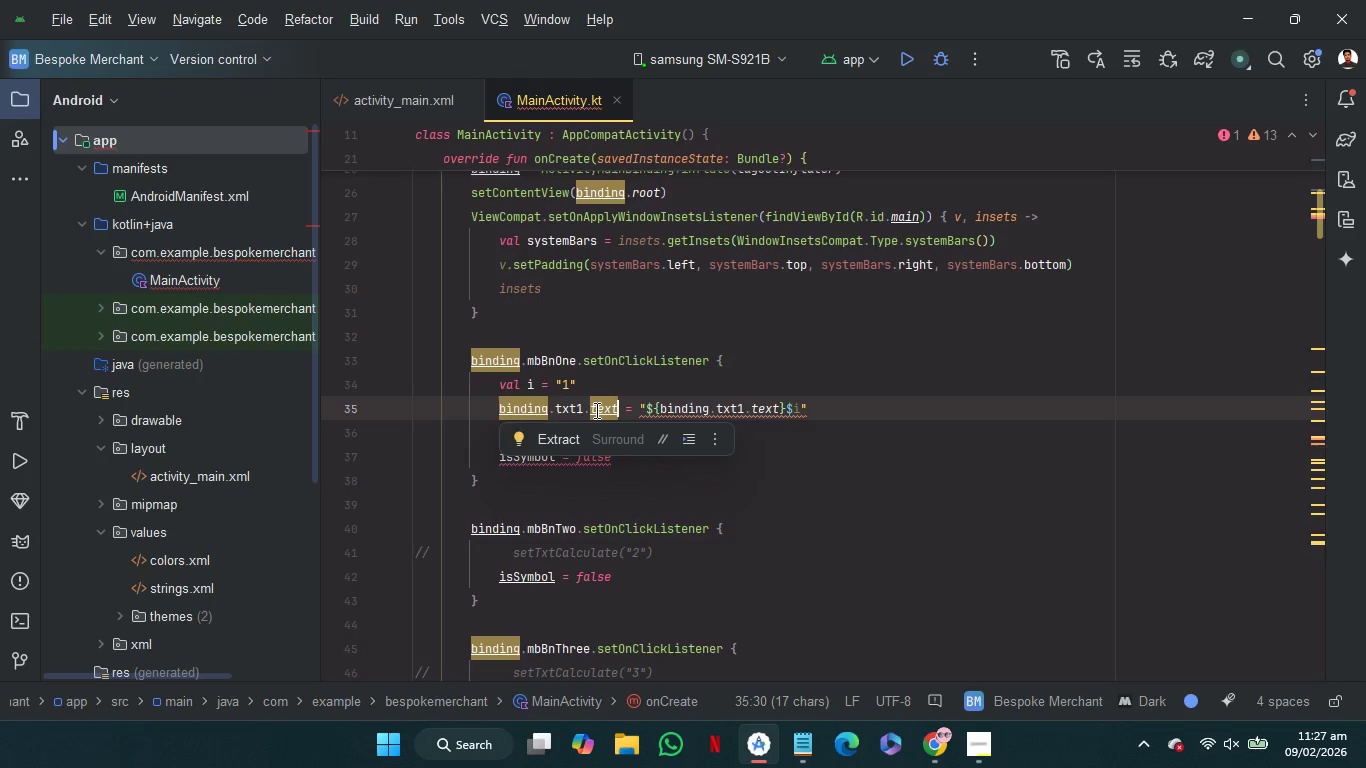 
key(ArrowRight)
 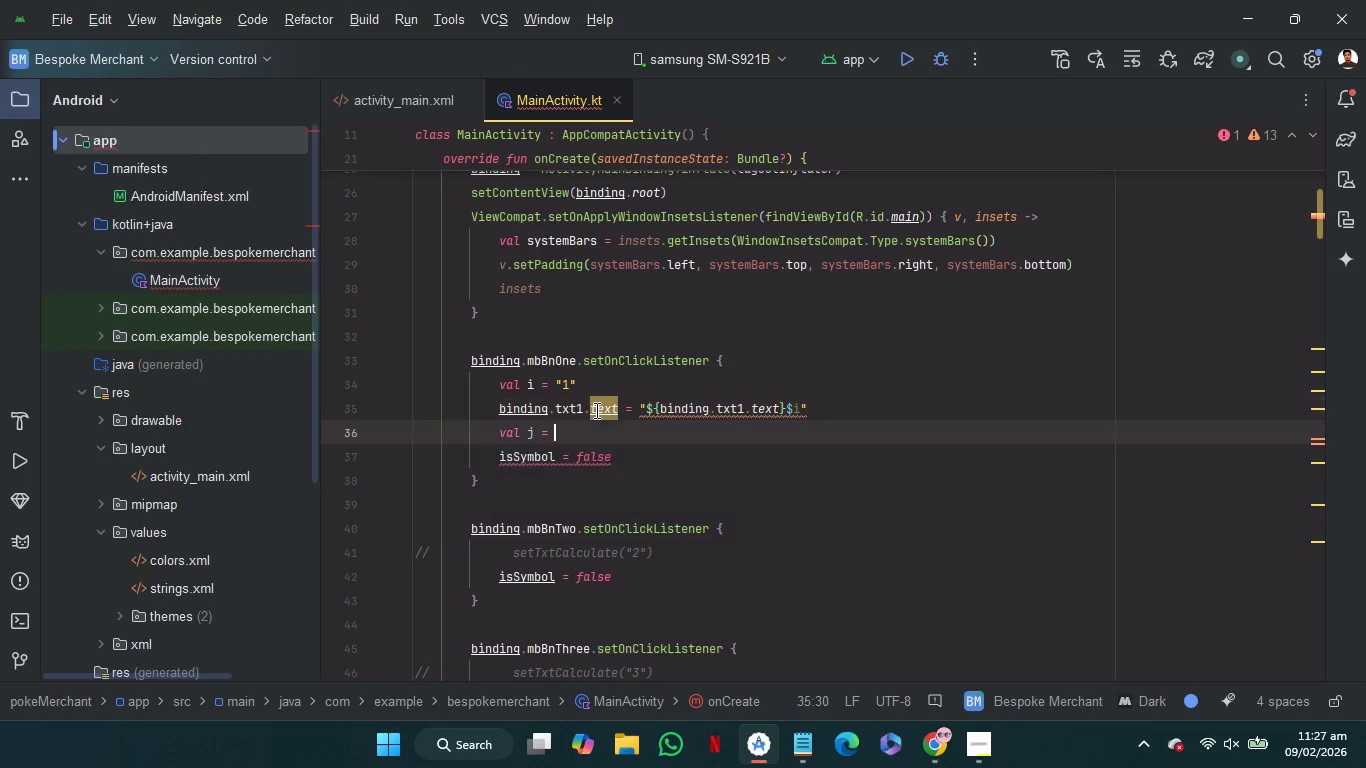 
key(ArrowDown)
 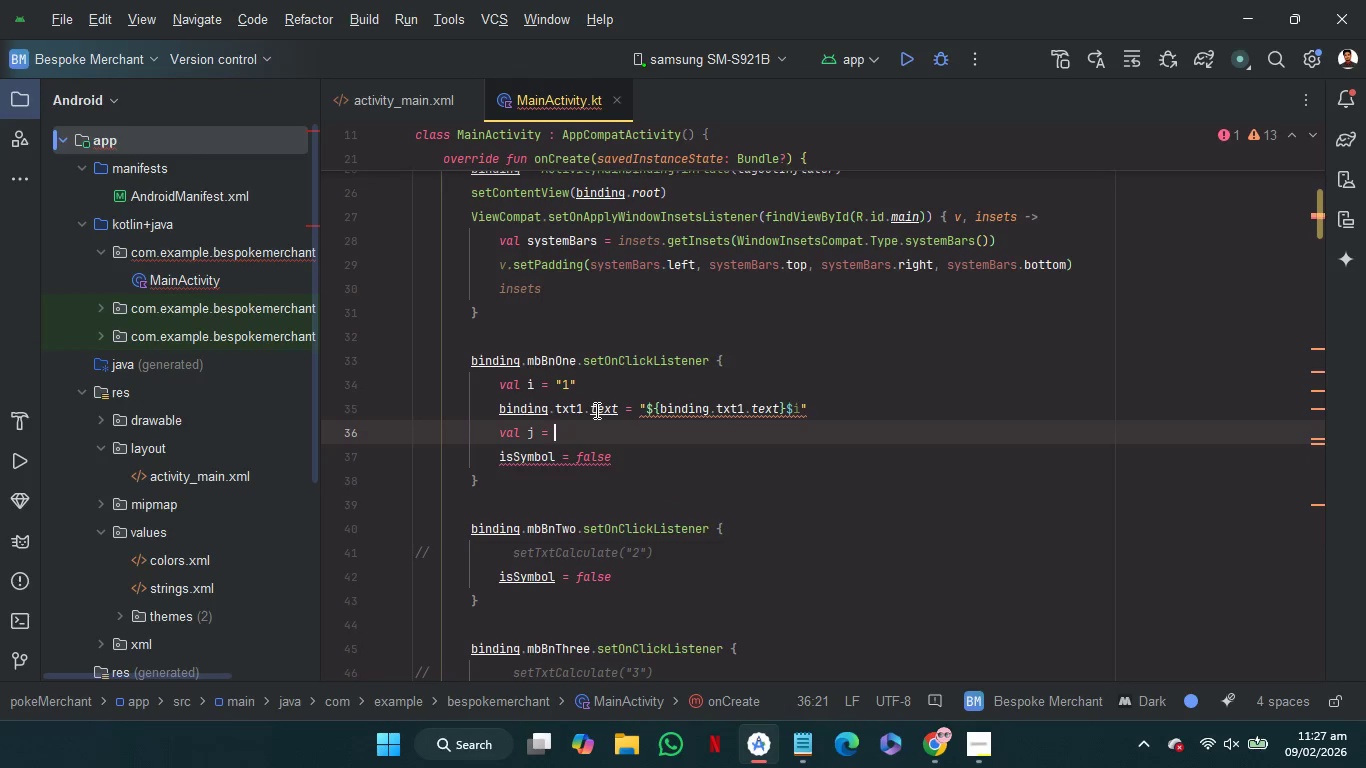 
key(Control+V)
 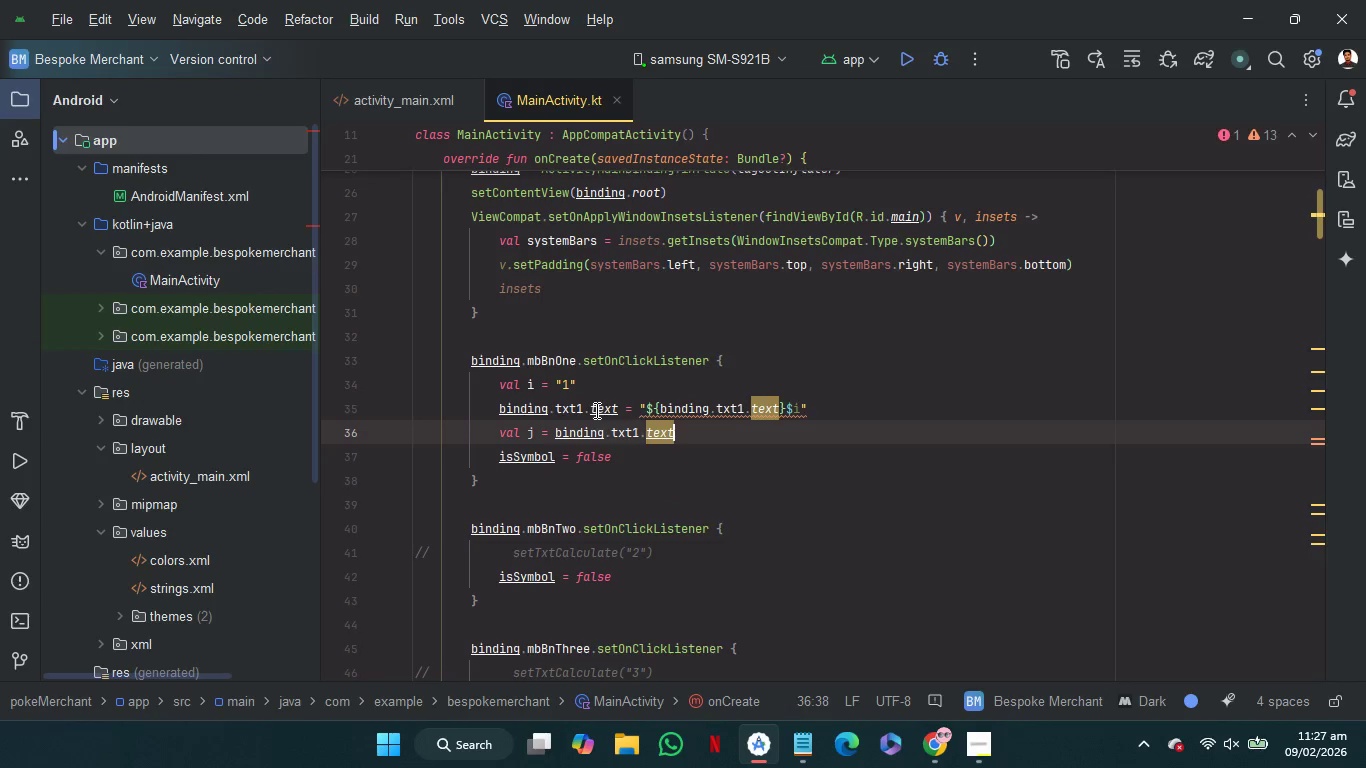 
key(Period)
 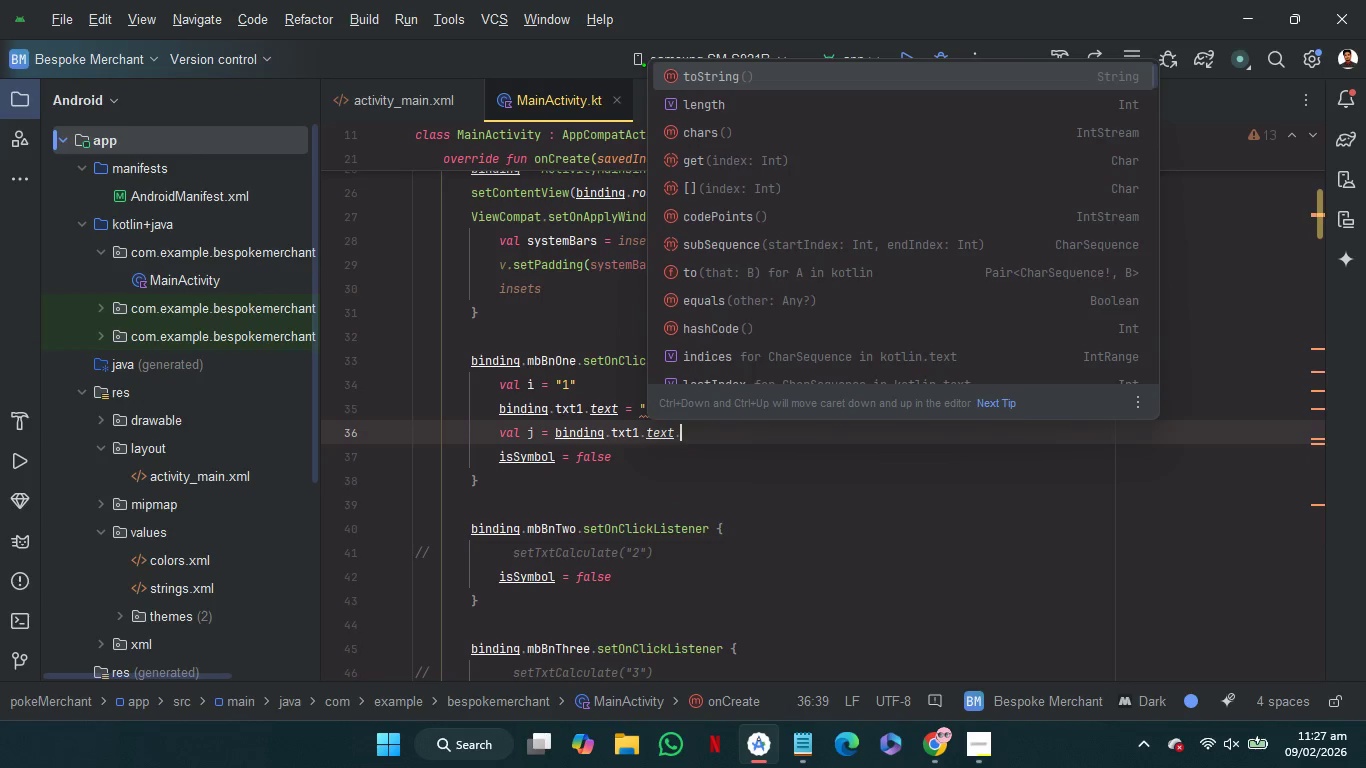 
key(Enter)
 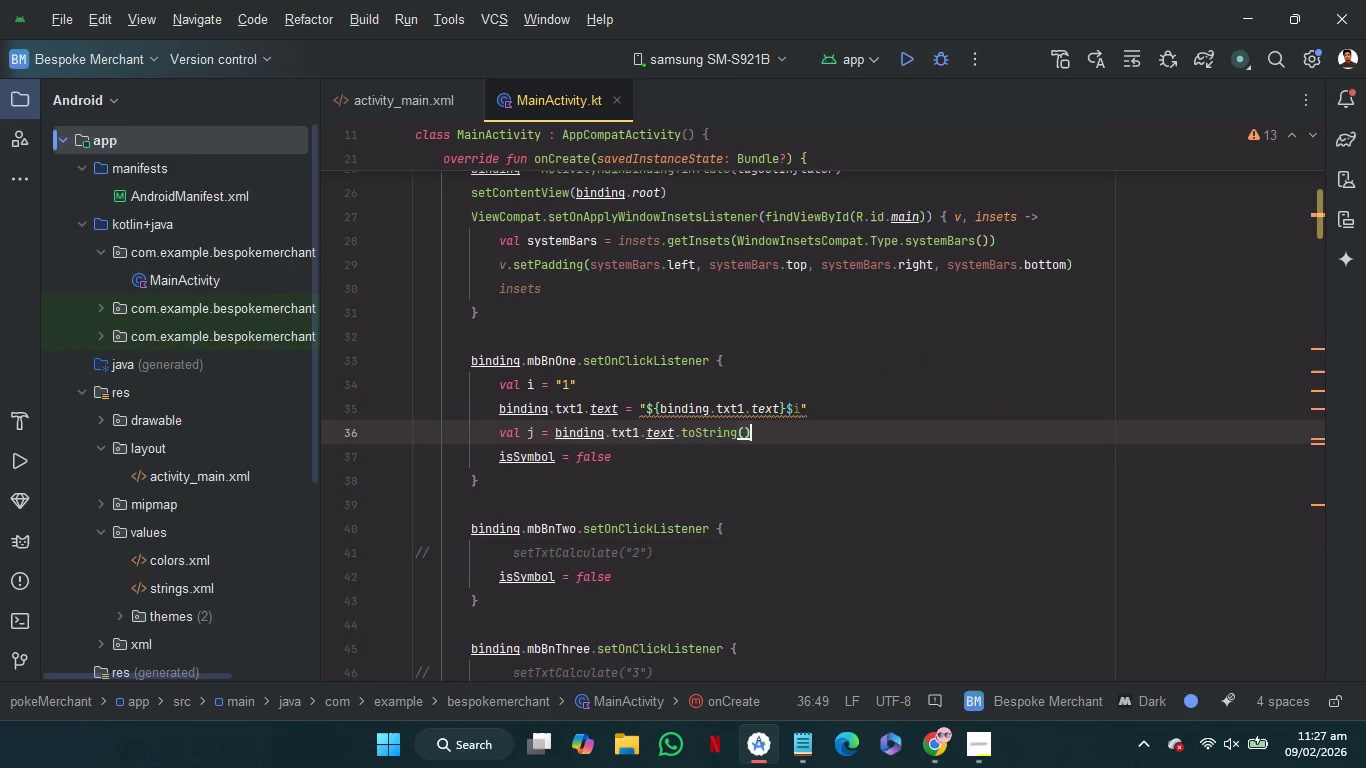 
key(Enter)
 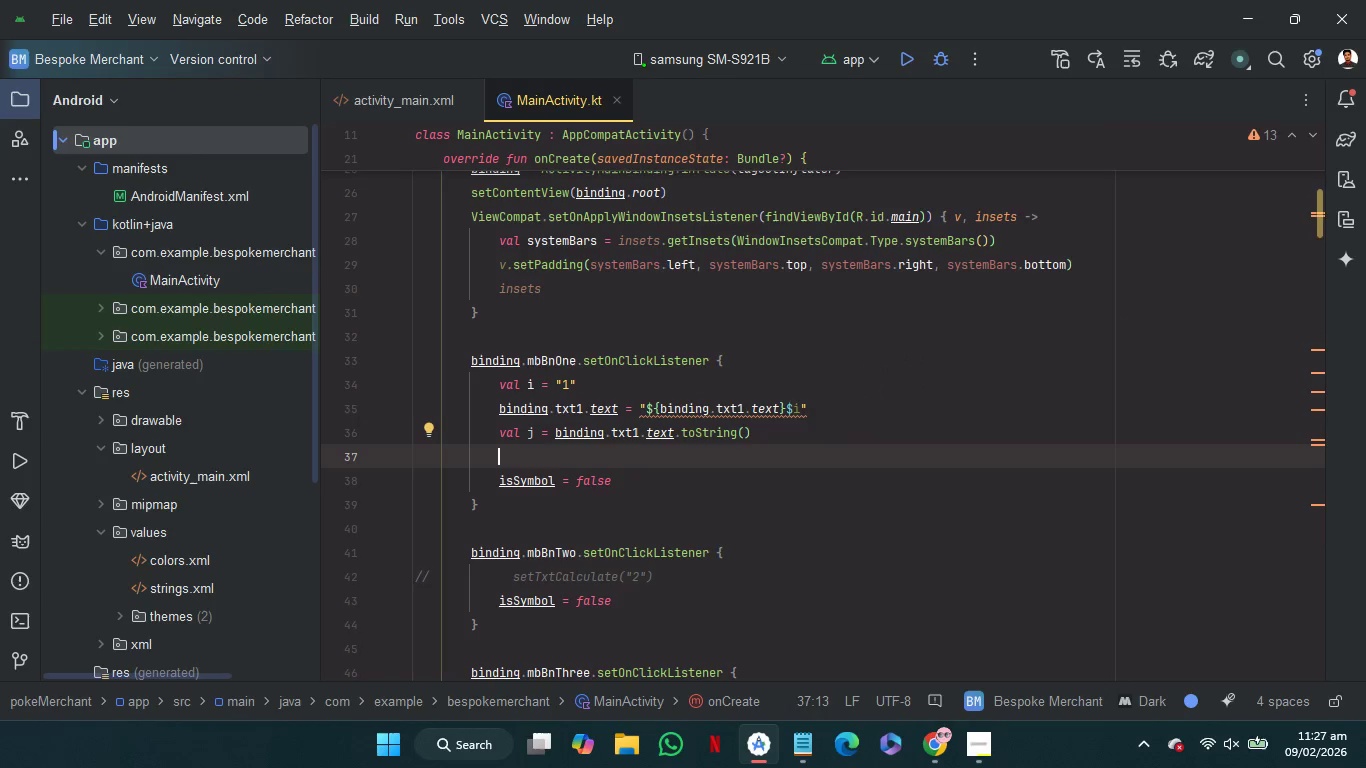 
wait(5.22)
 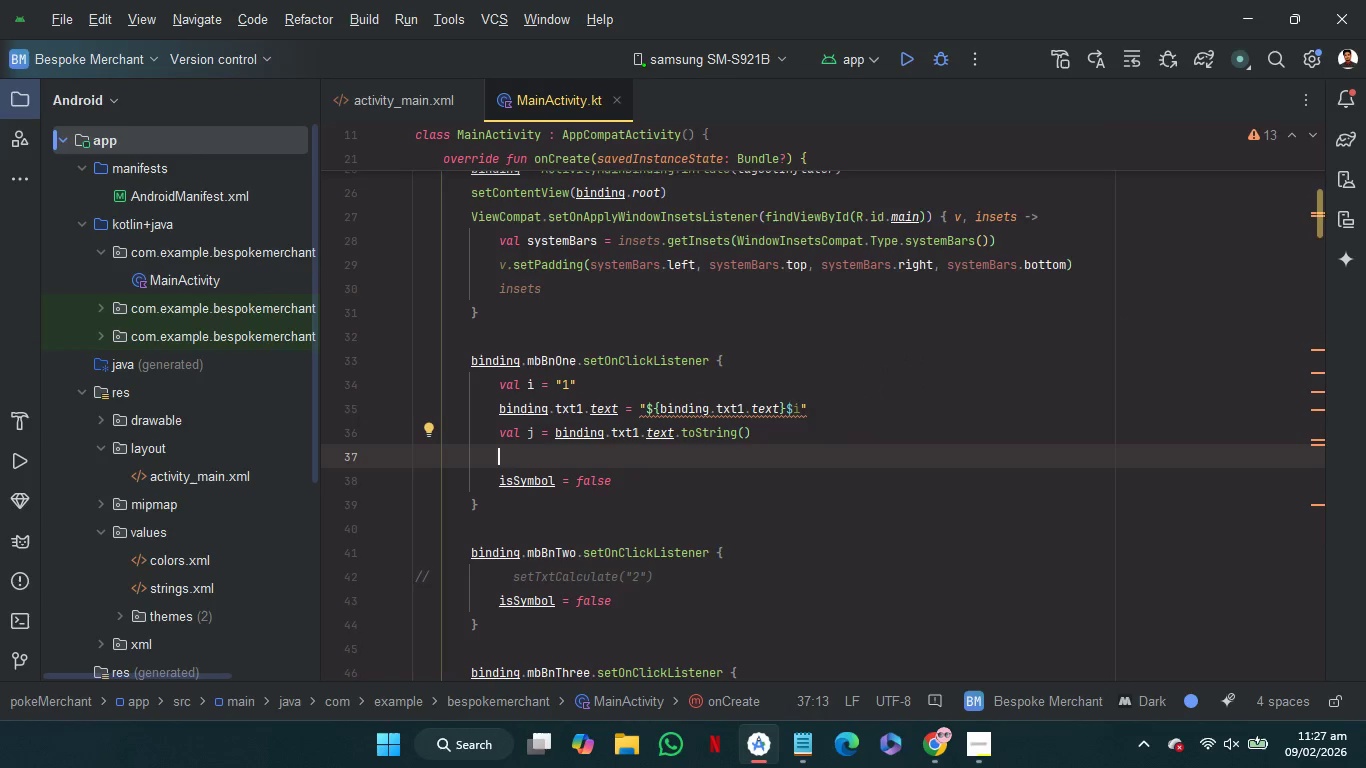 
type(j.sp)
 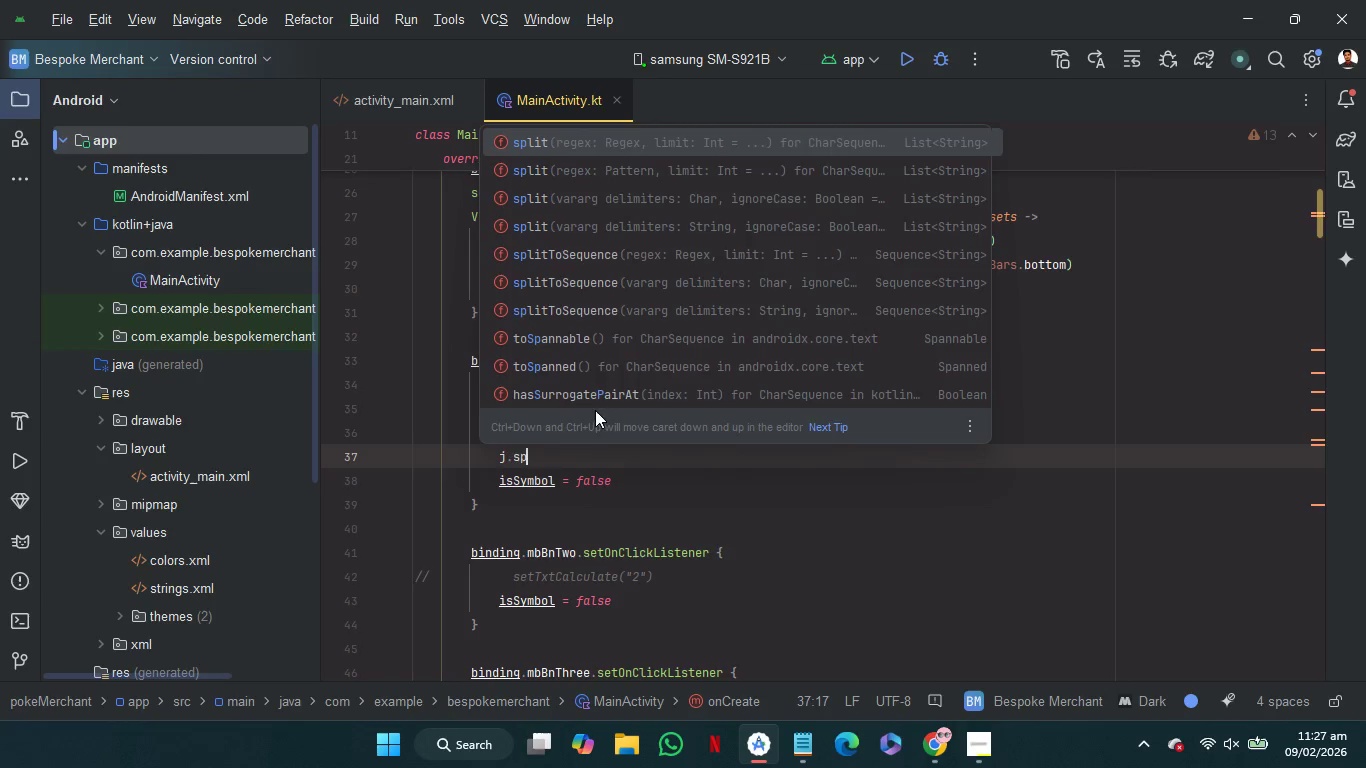 
key(Enter)
 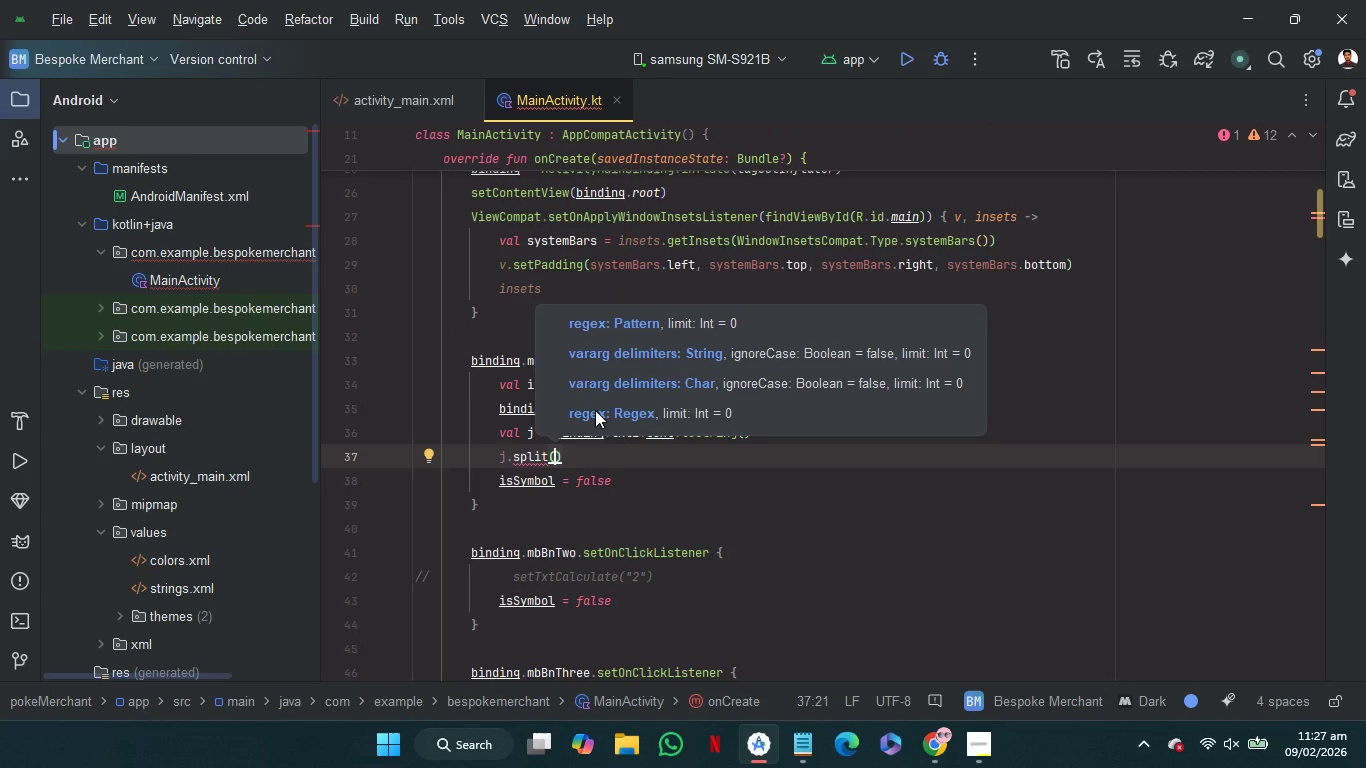 
key(Shift+Equal)
 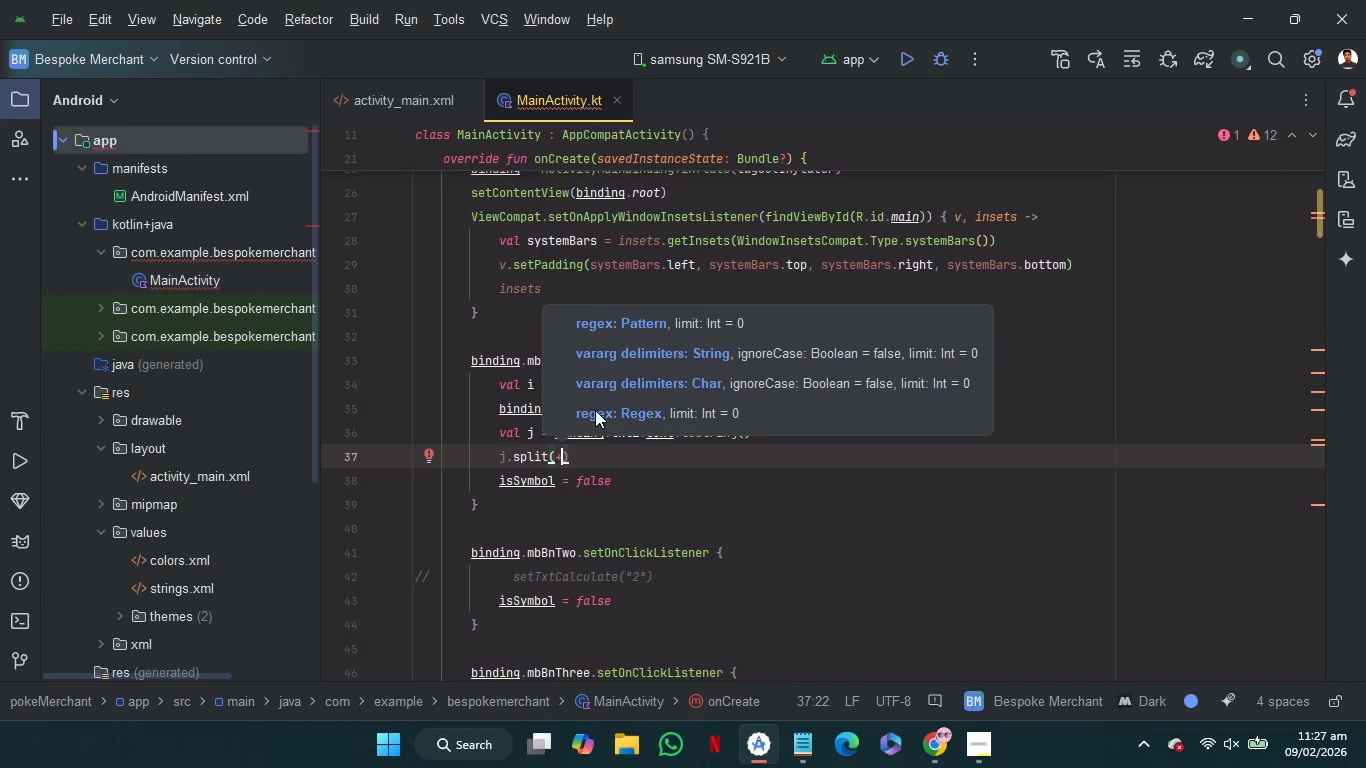 
key(Comma)
 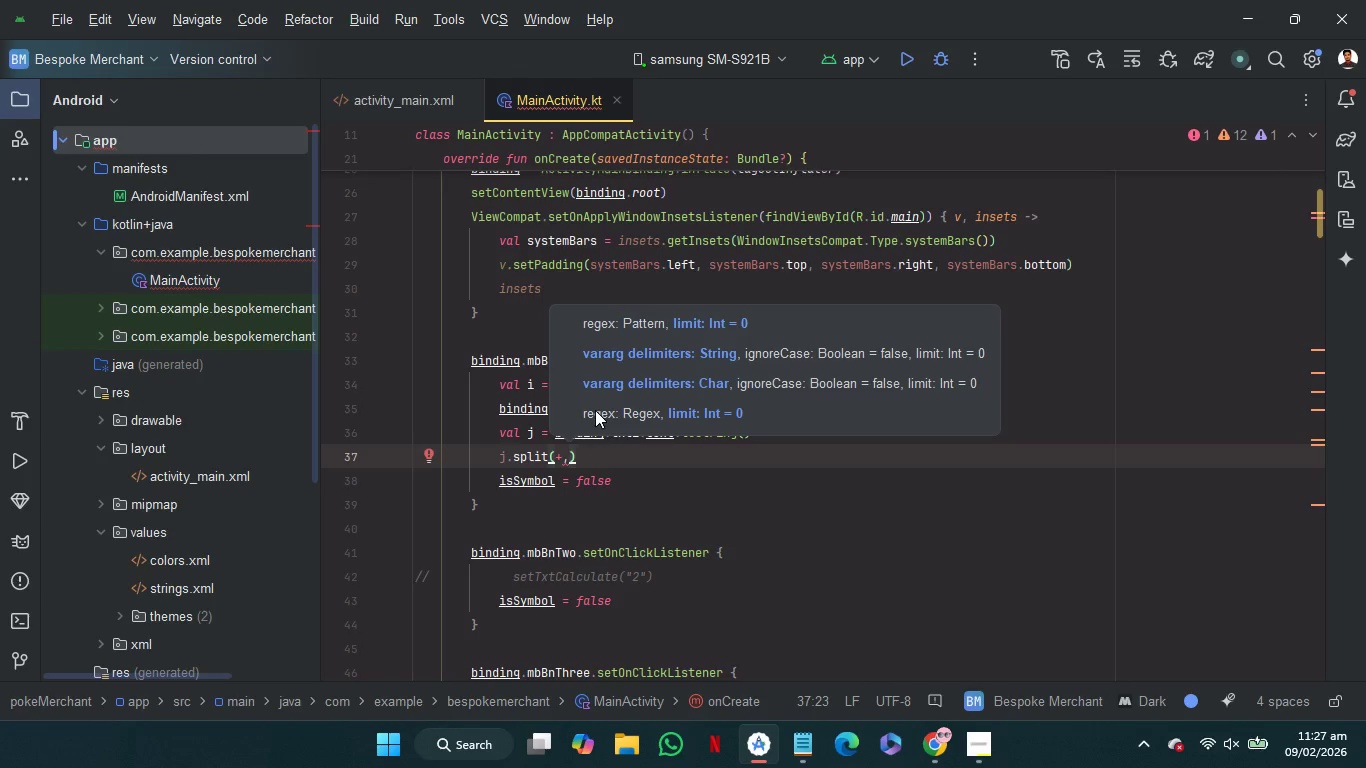 
key(Backspace)
 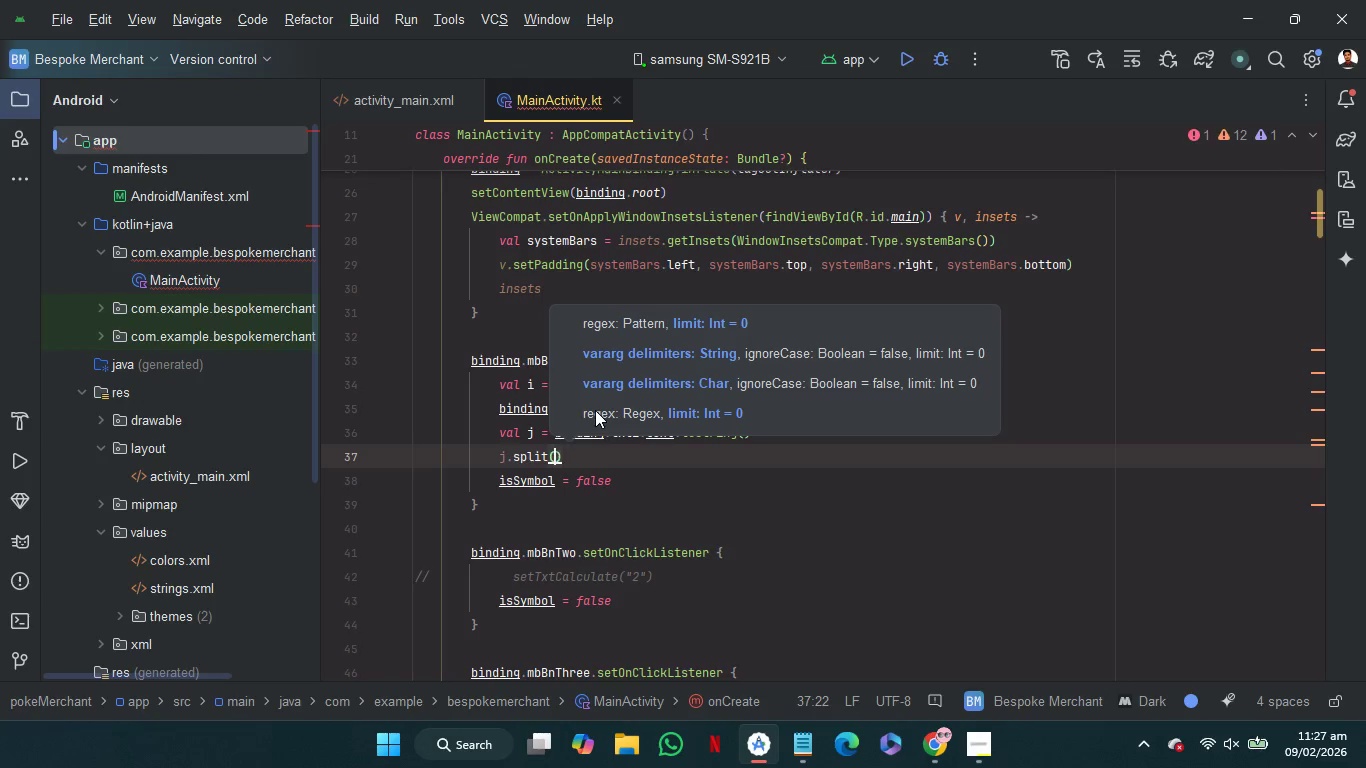 
key(Backspace)
 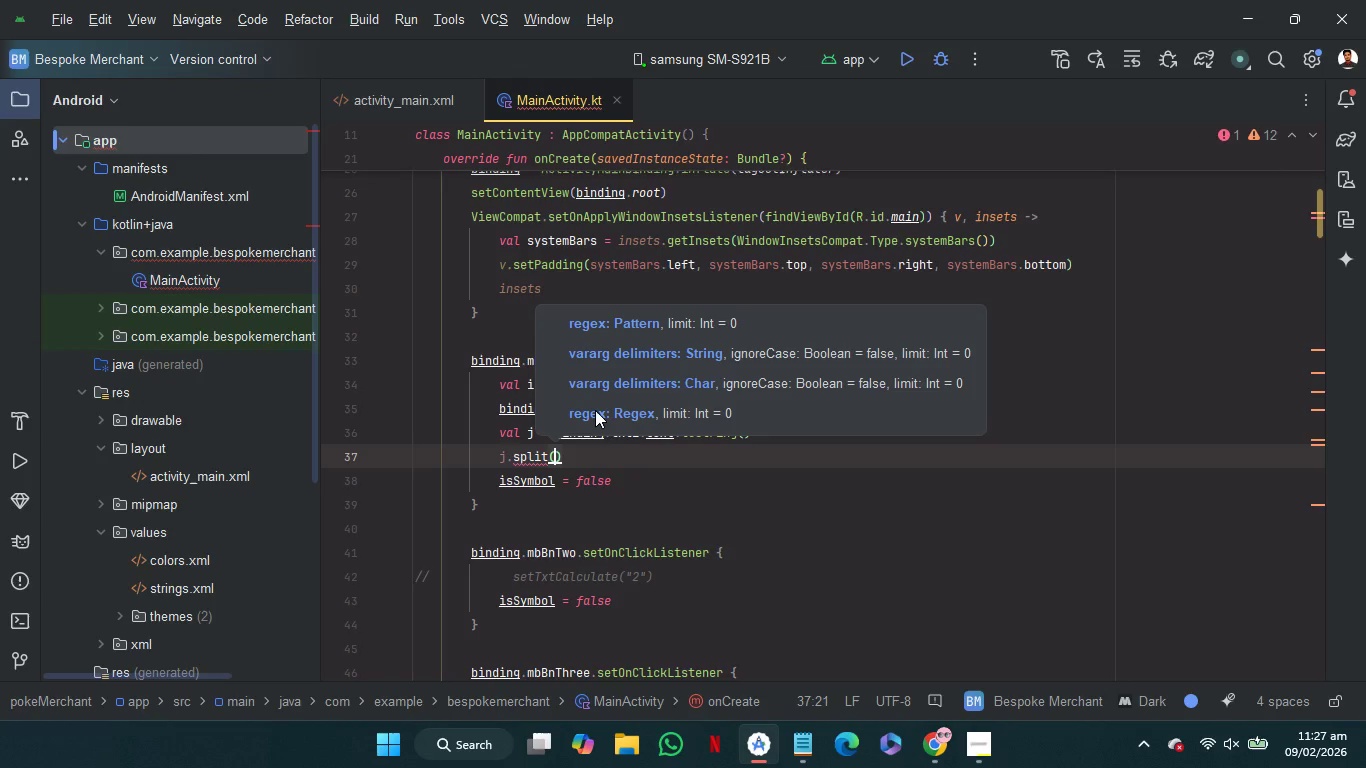 
key(Shift+Quote)
 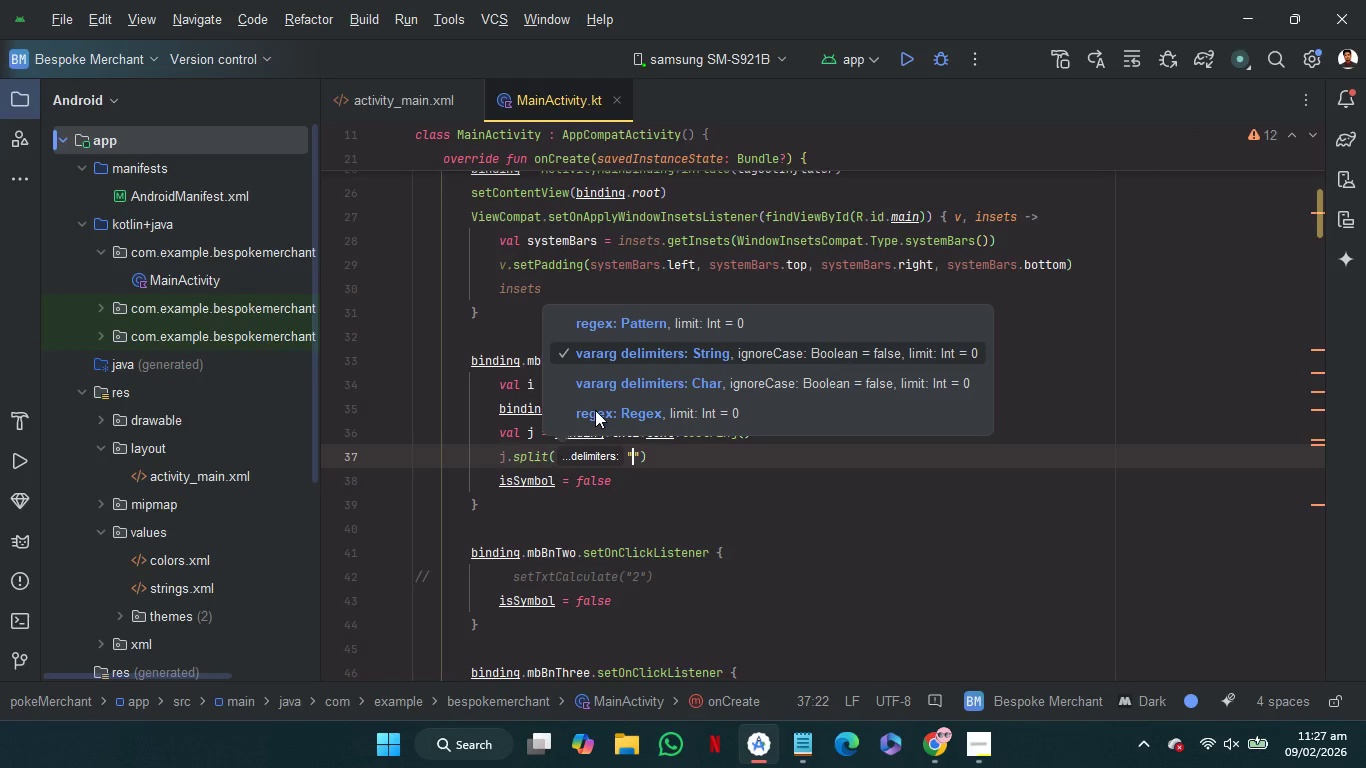 
key(Equal)
 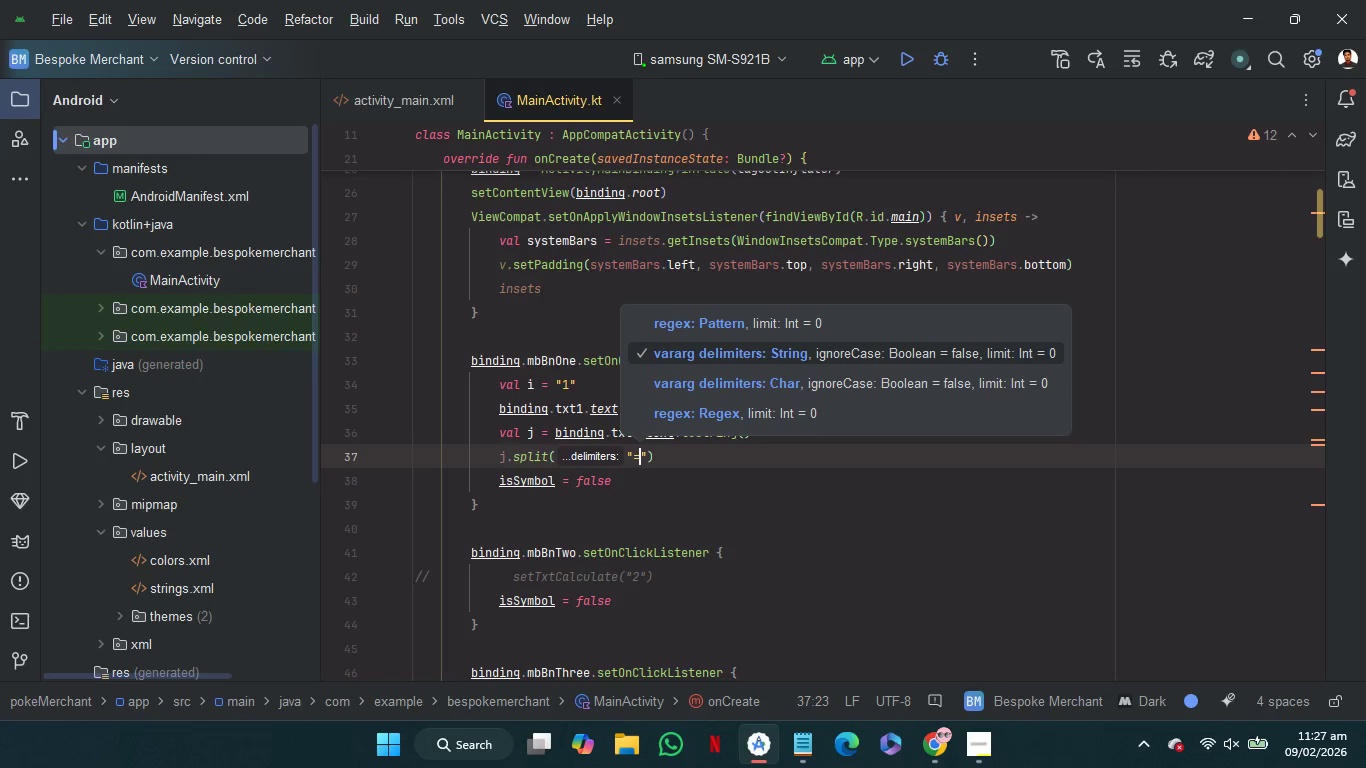 
key(Backspace)
 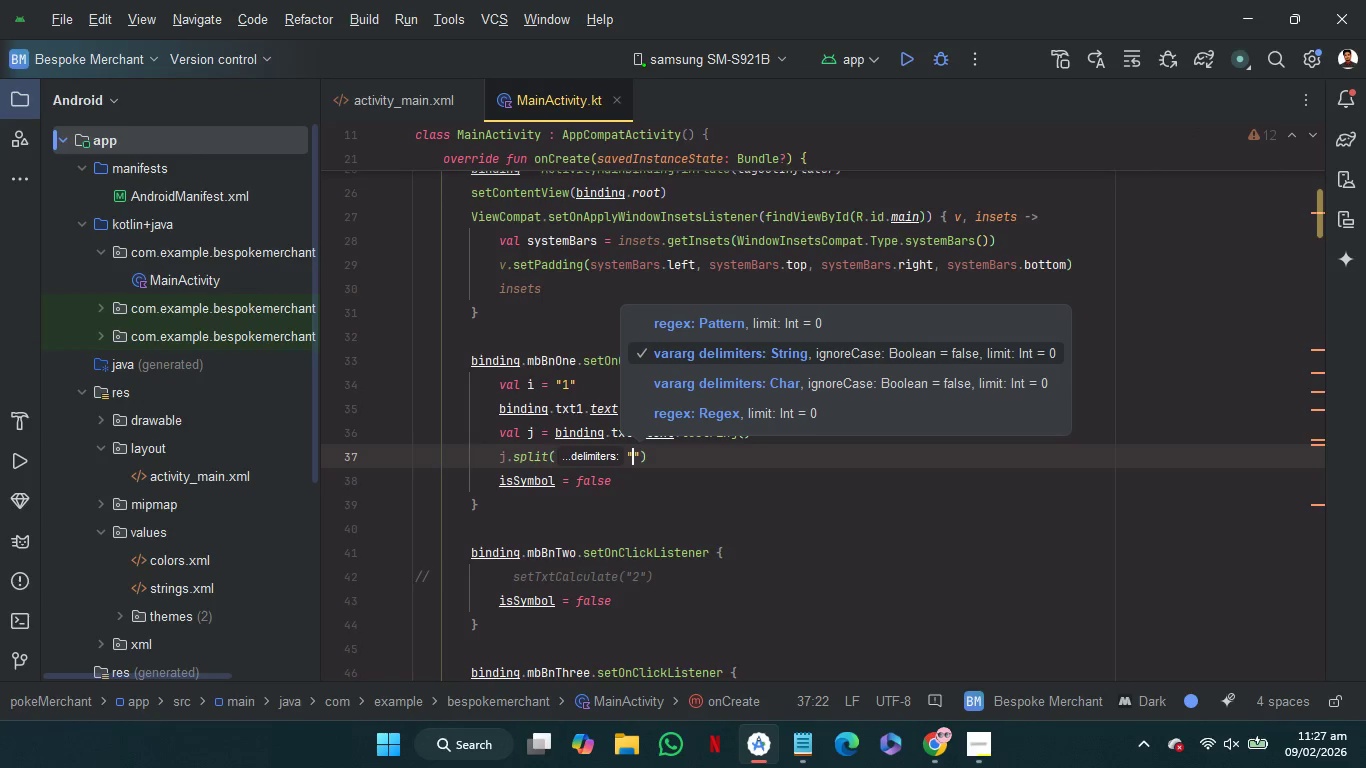 
key(Shift+Equal)
 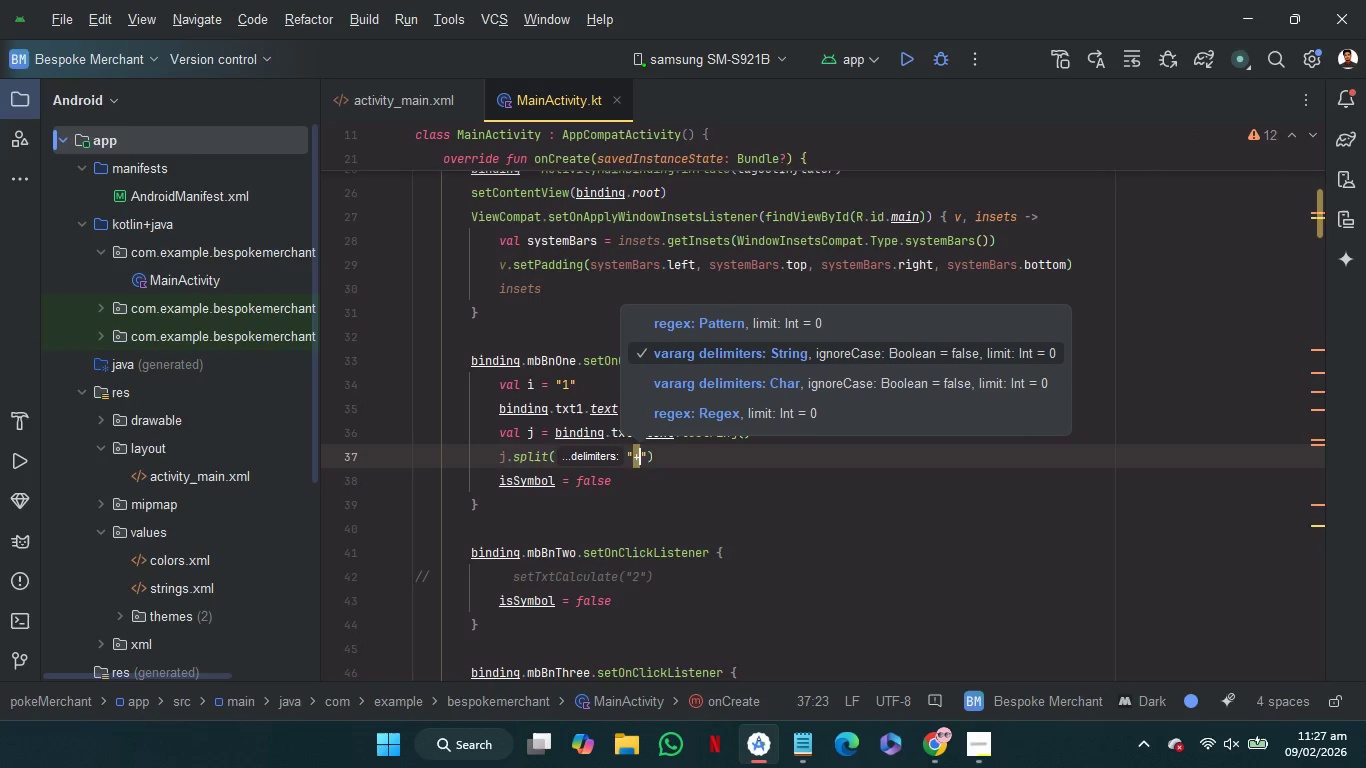 
key(ArrowRight)
 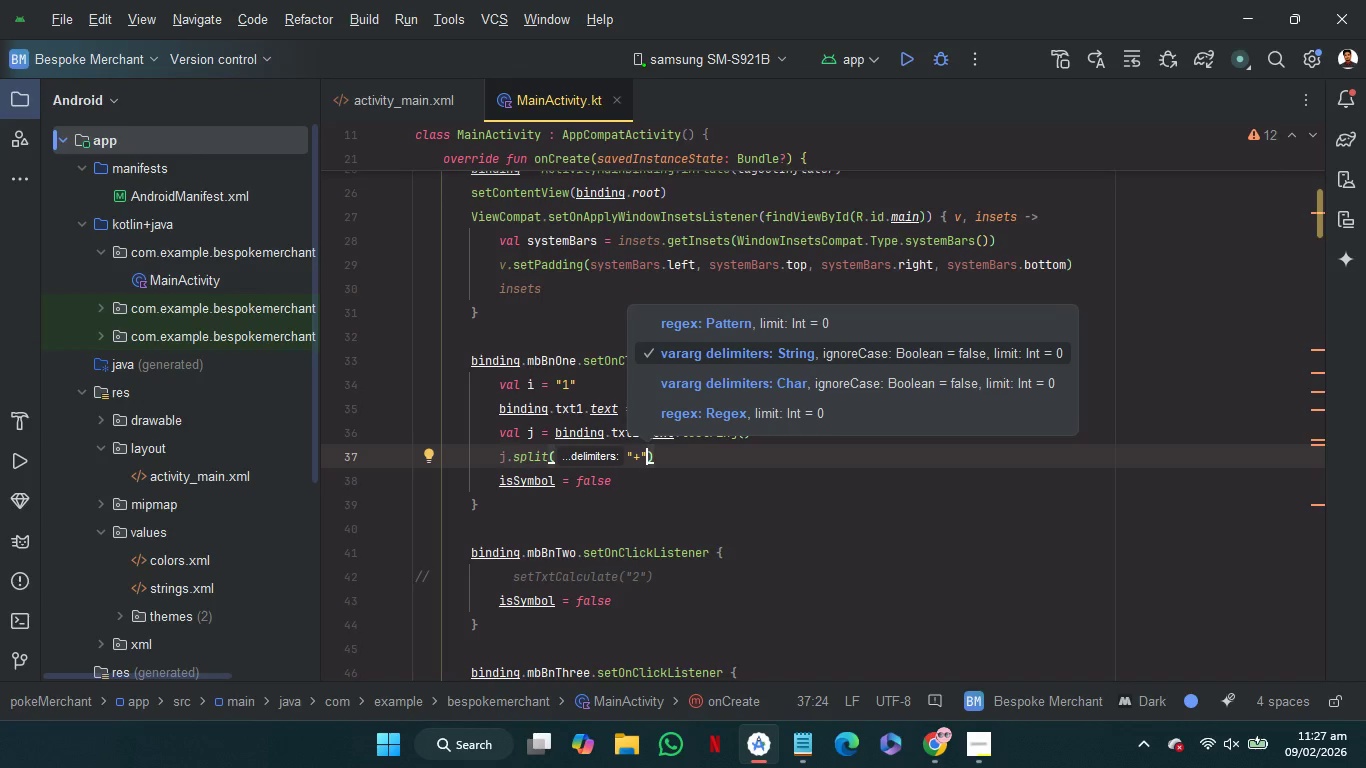 
key(Comma)
 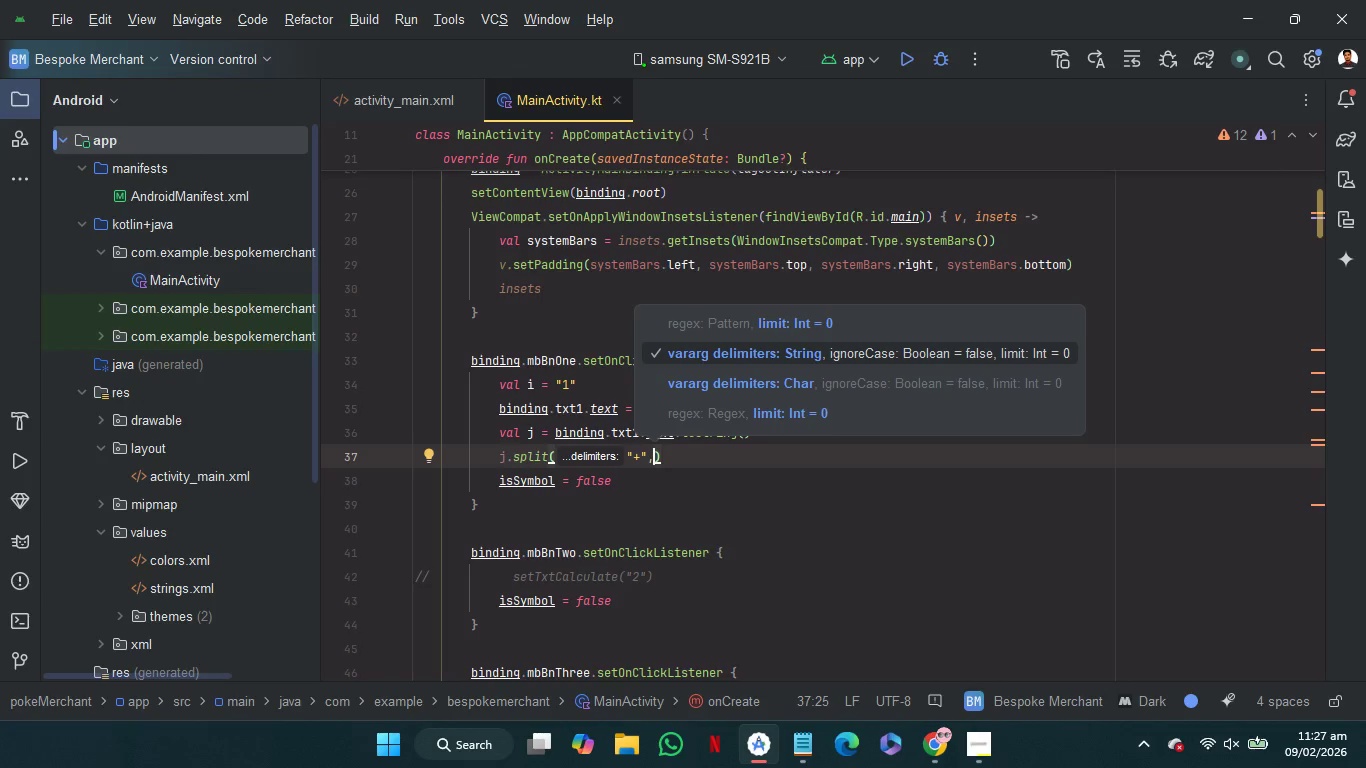 
wait(5.64)
 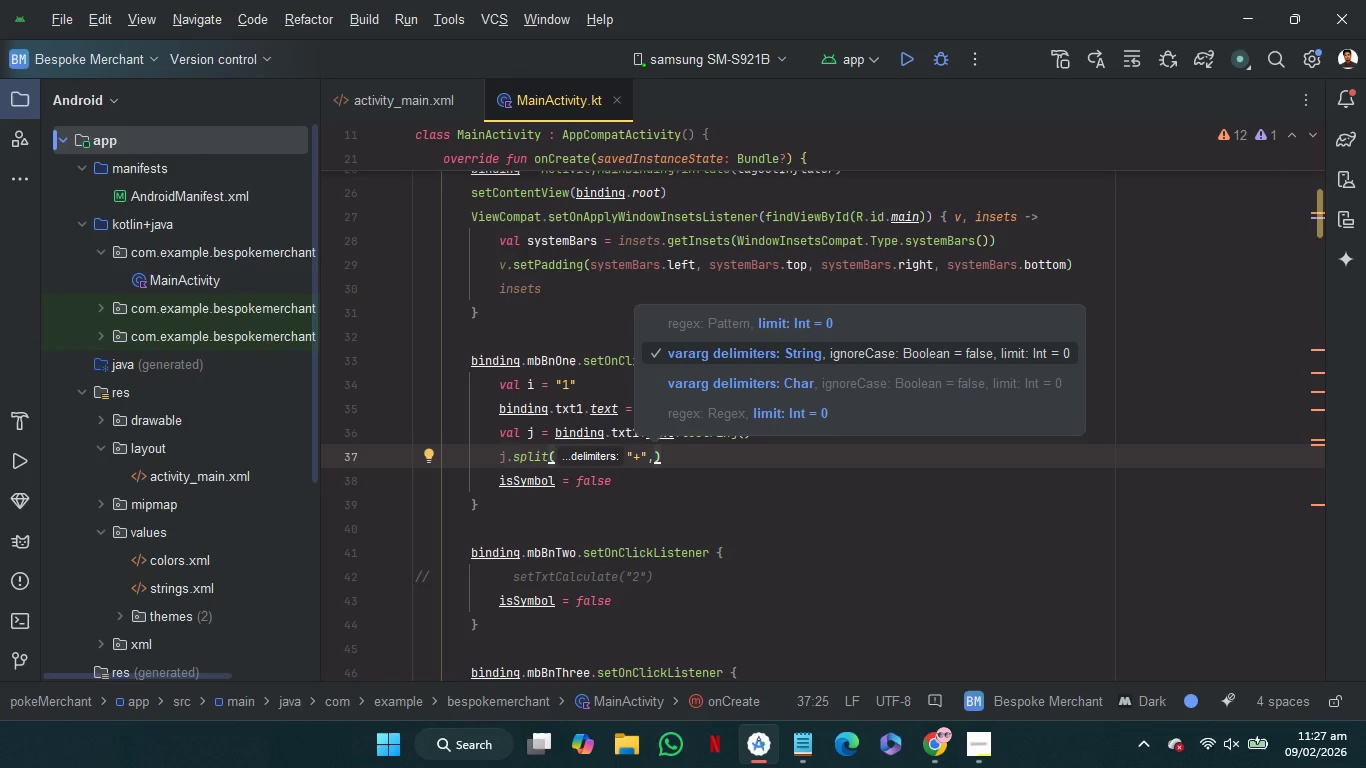 
key(Shift+Quote)
 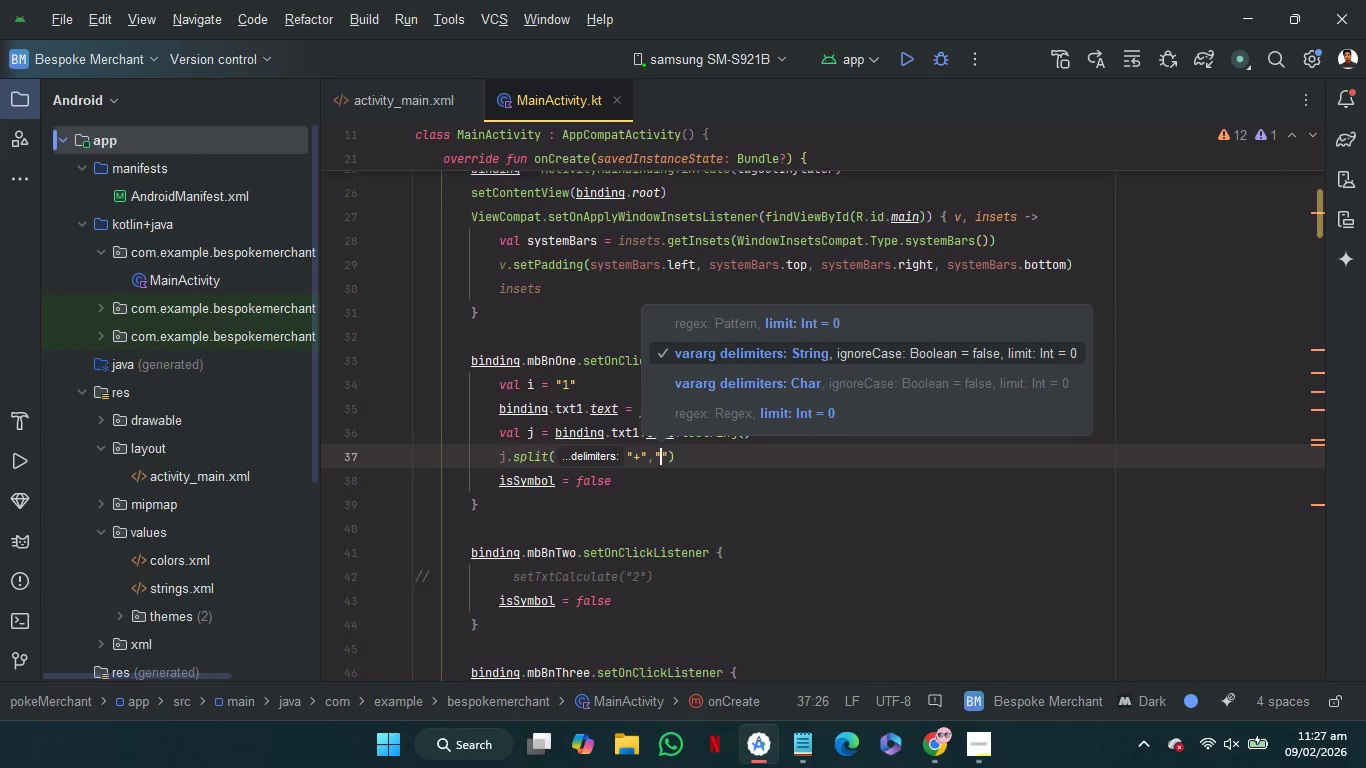 
key(Minus)
 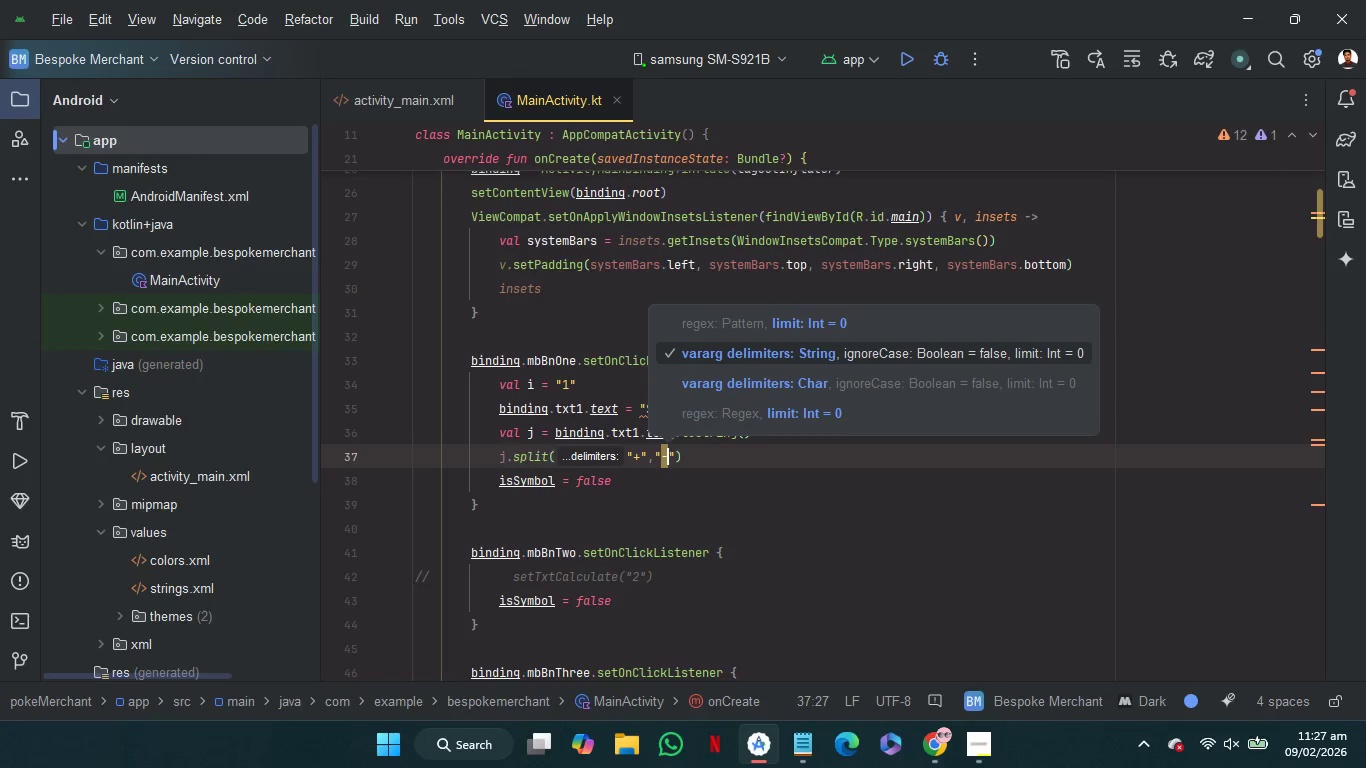 
key(ArrowRight)
 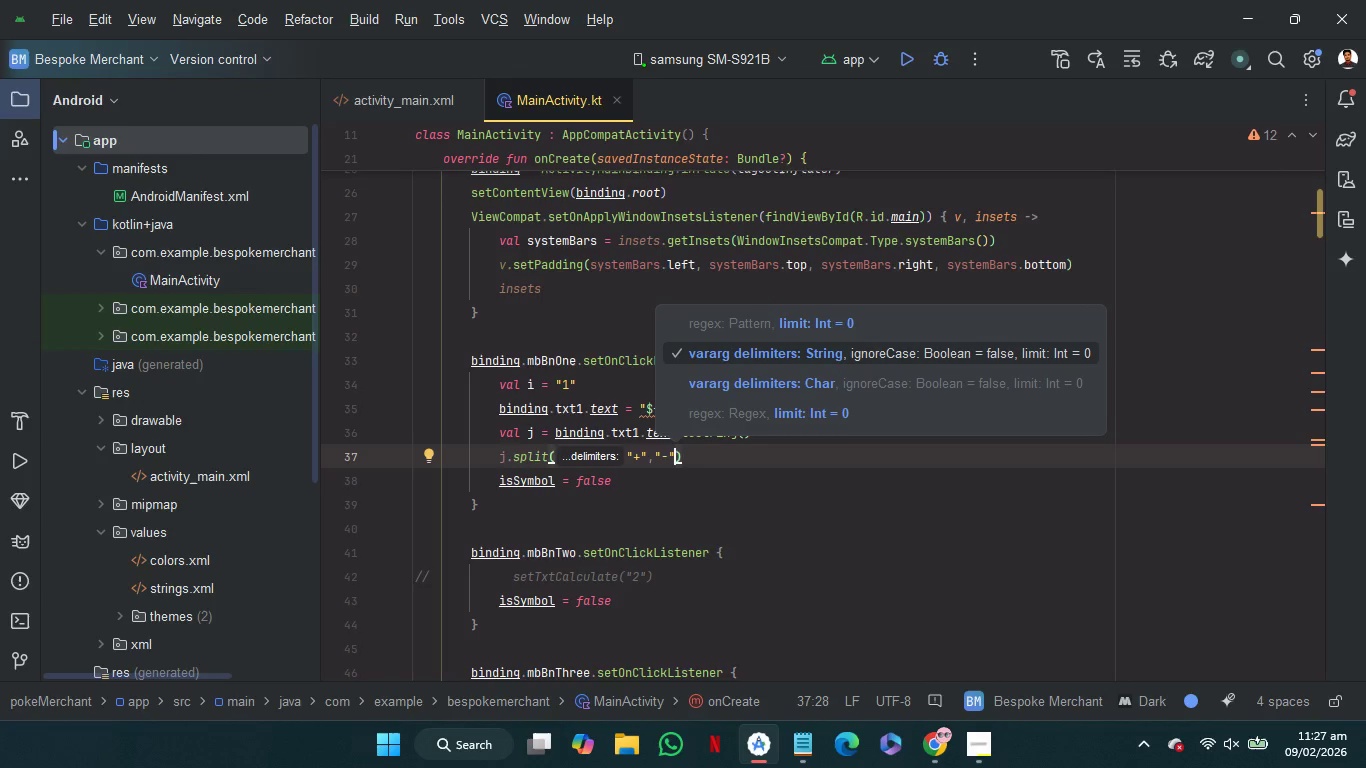 
key(Comma)
 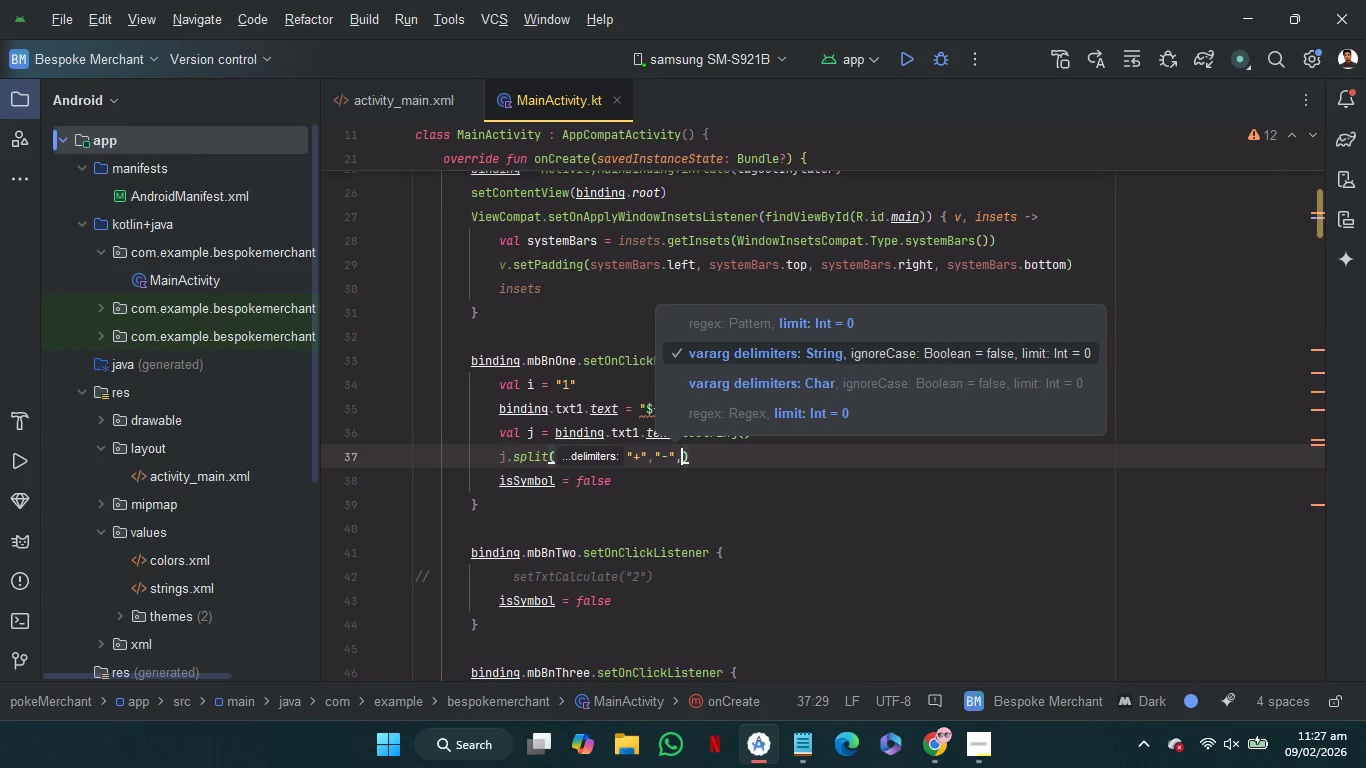 
key(Shift+Semicolon)
 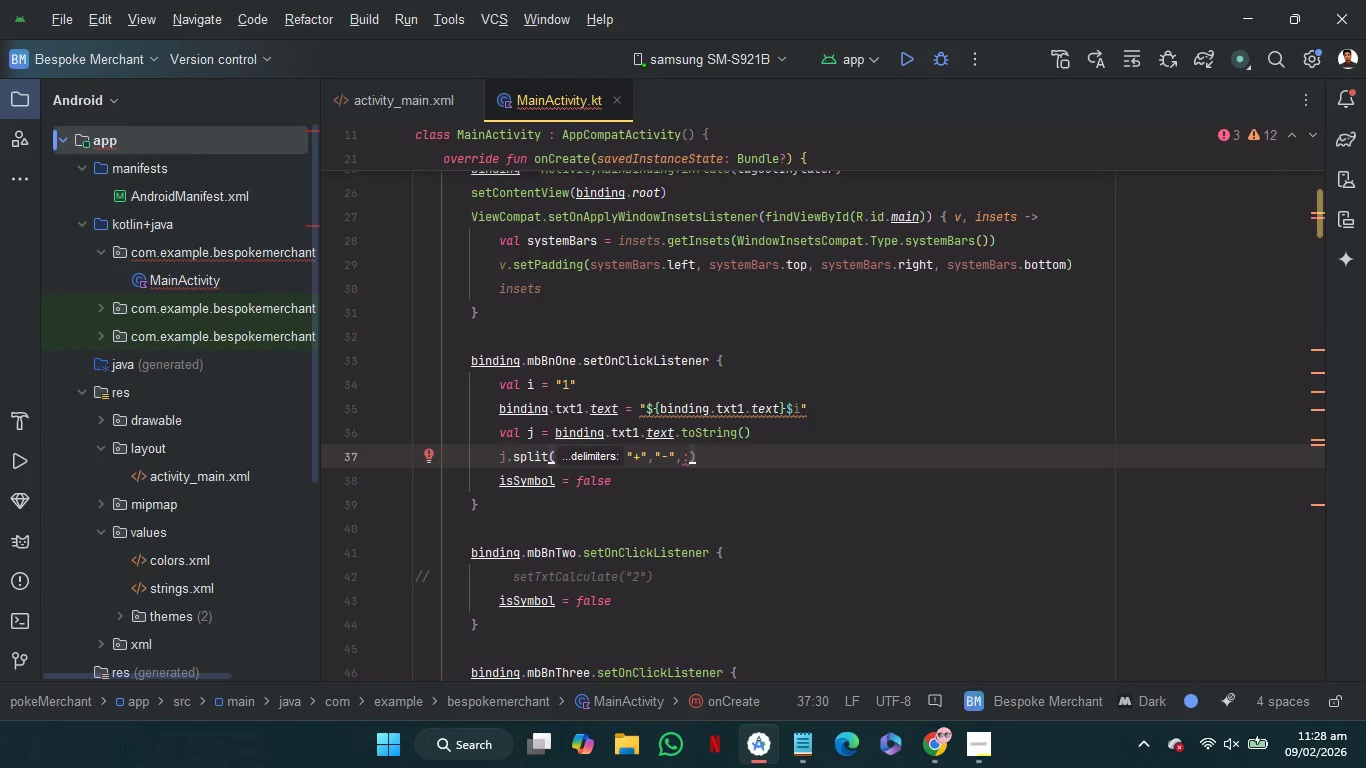 
key(Backspace)
 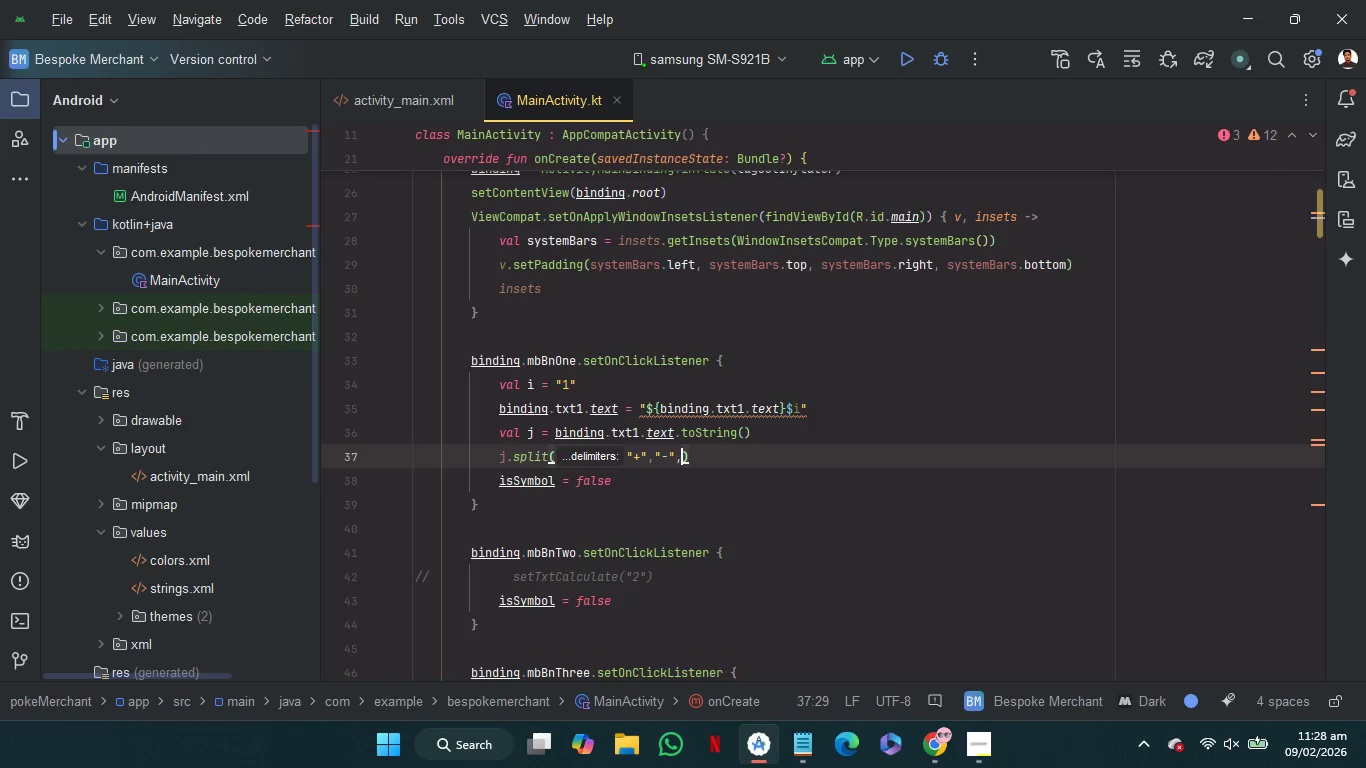 
key(Shift+Quote)
 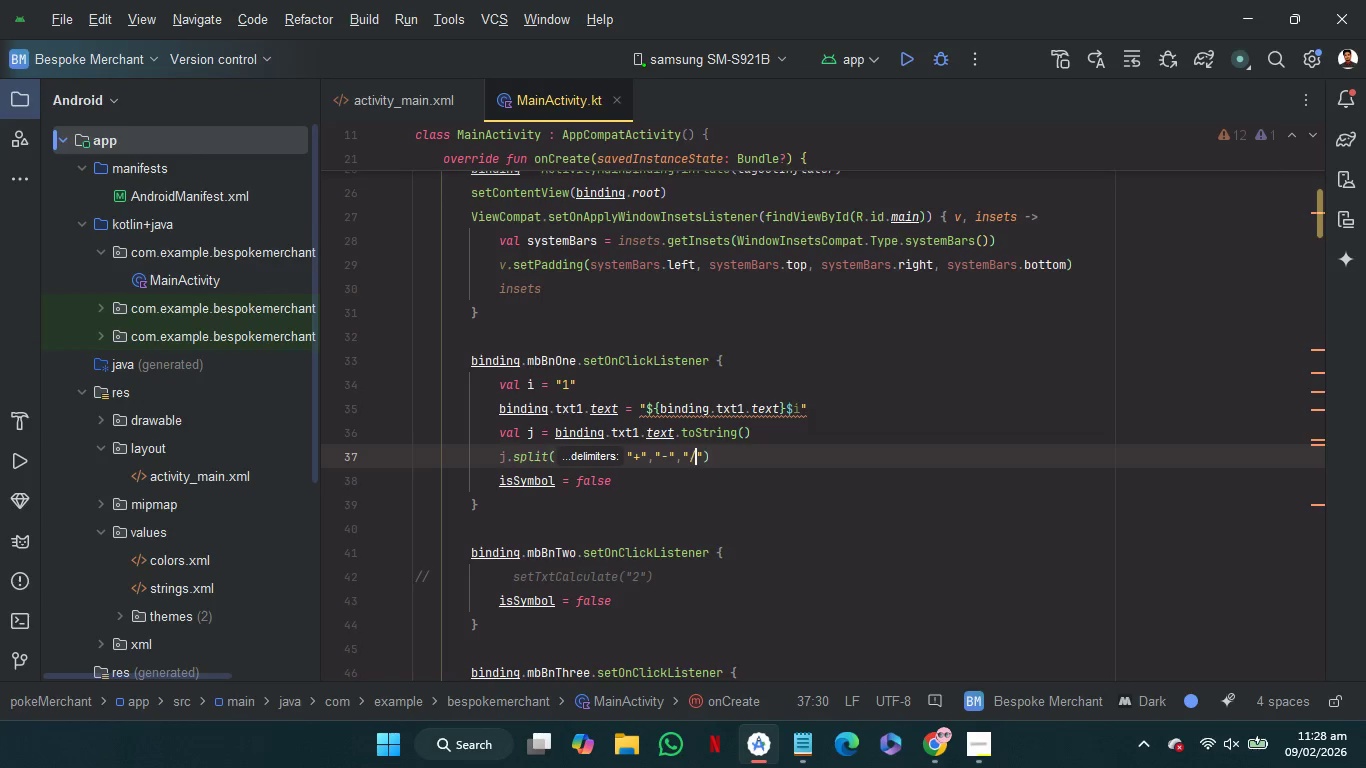 
key(Slash)
 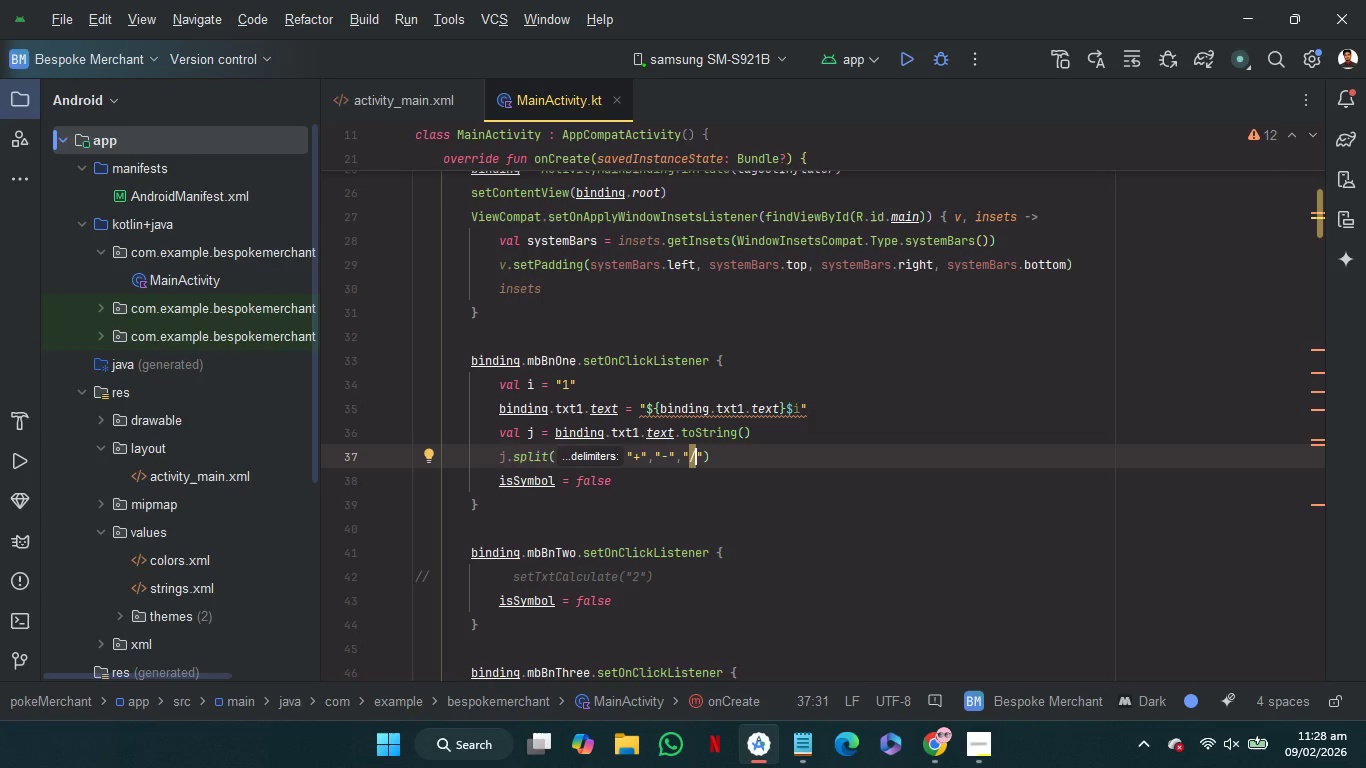 
key(ArrowRight)
 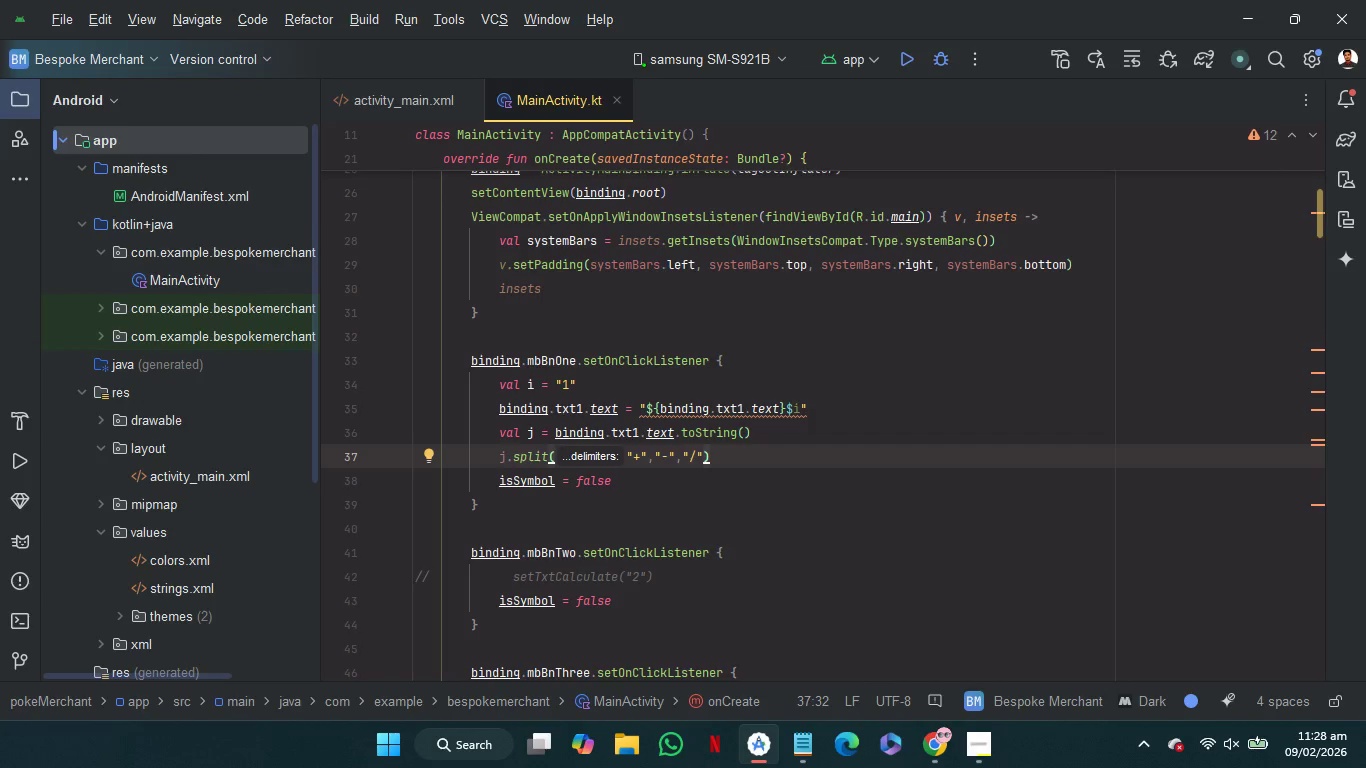 
key(Comma)
 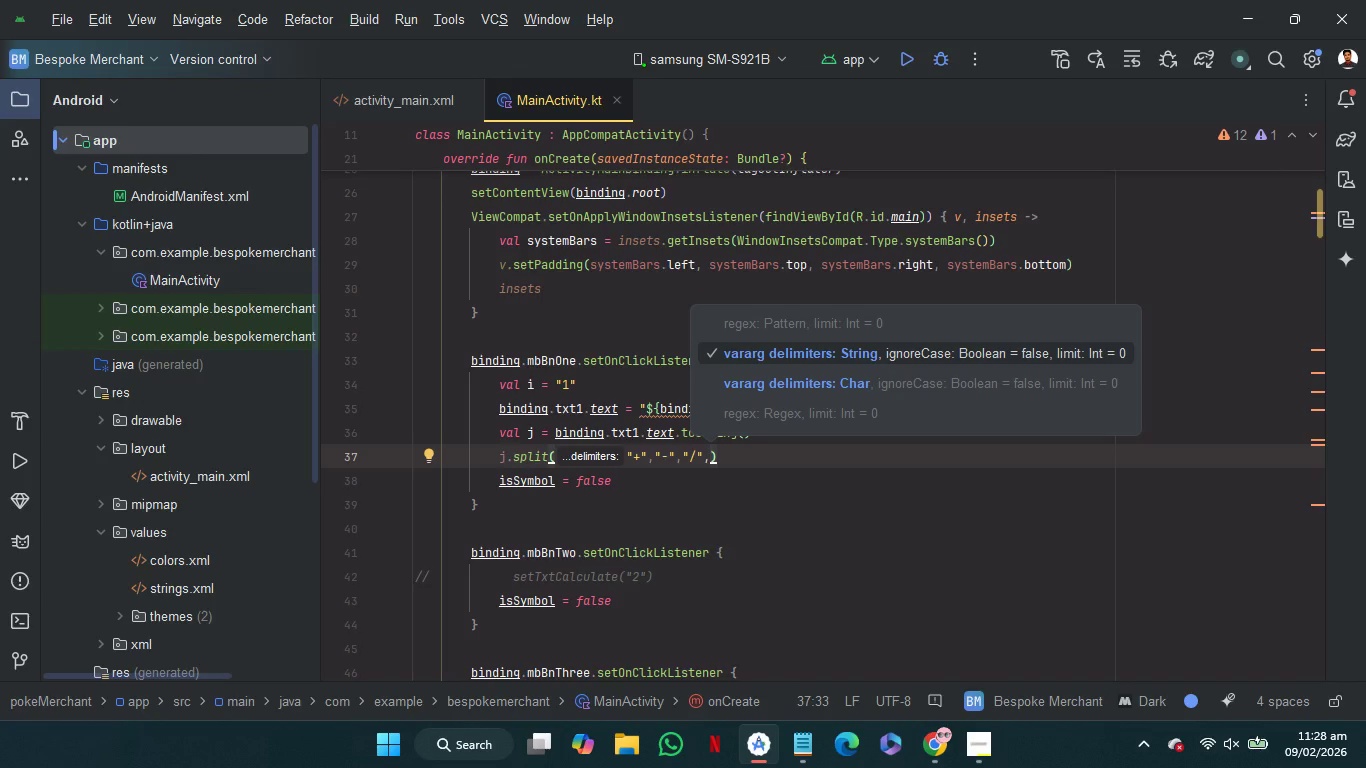 
wait(9.55)
 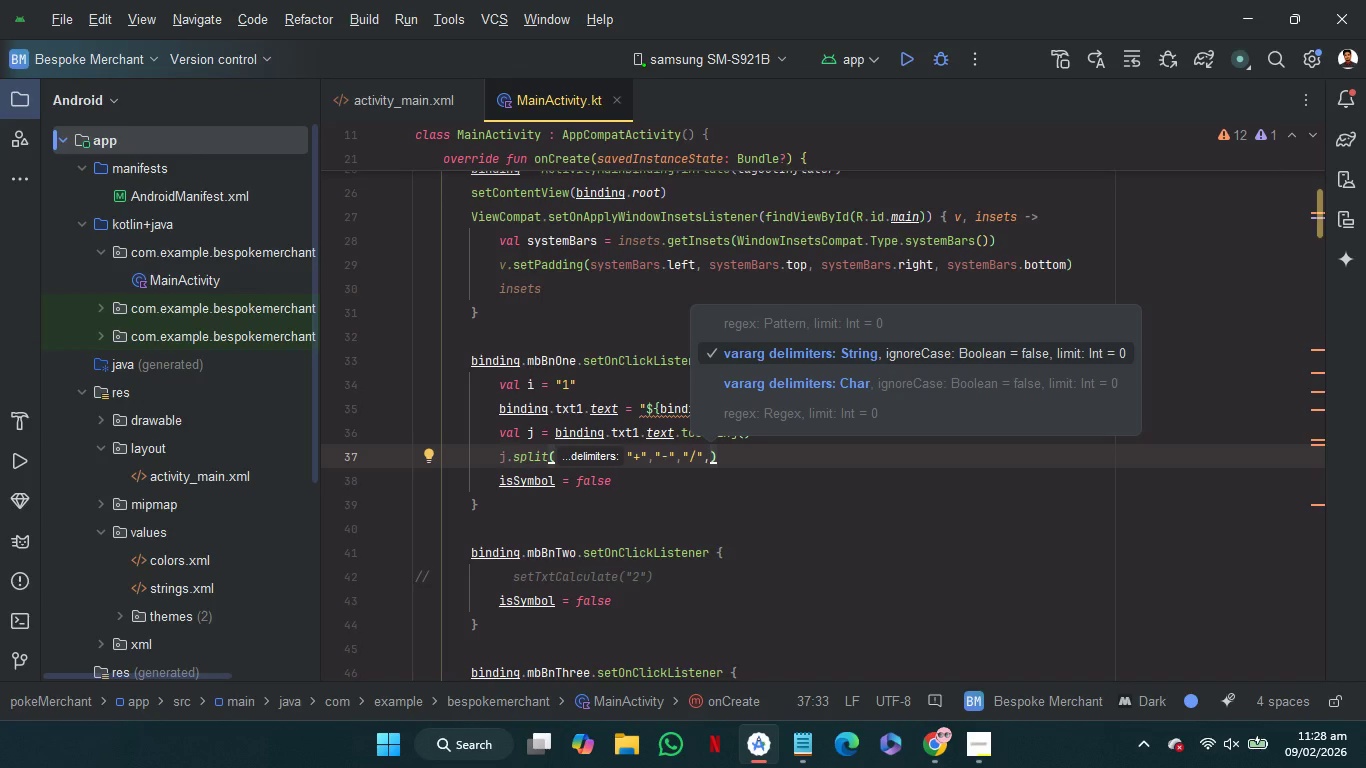 
hold_key(key=ShiftRight, duration=1.44)
 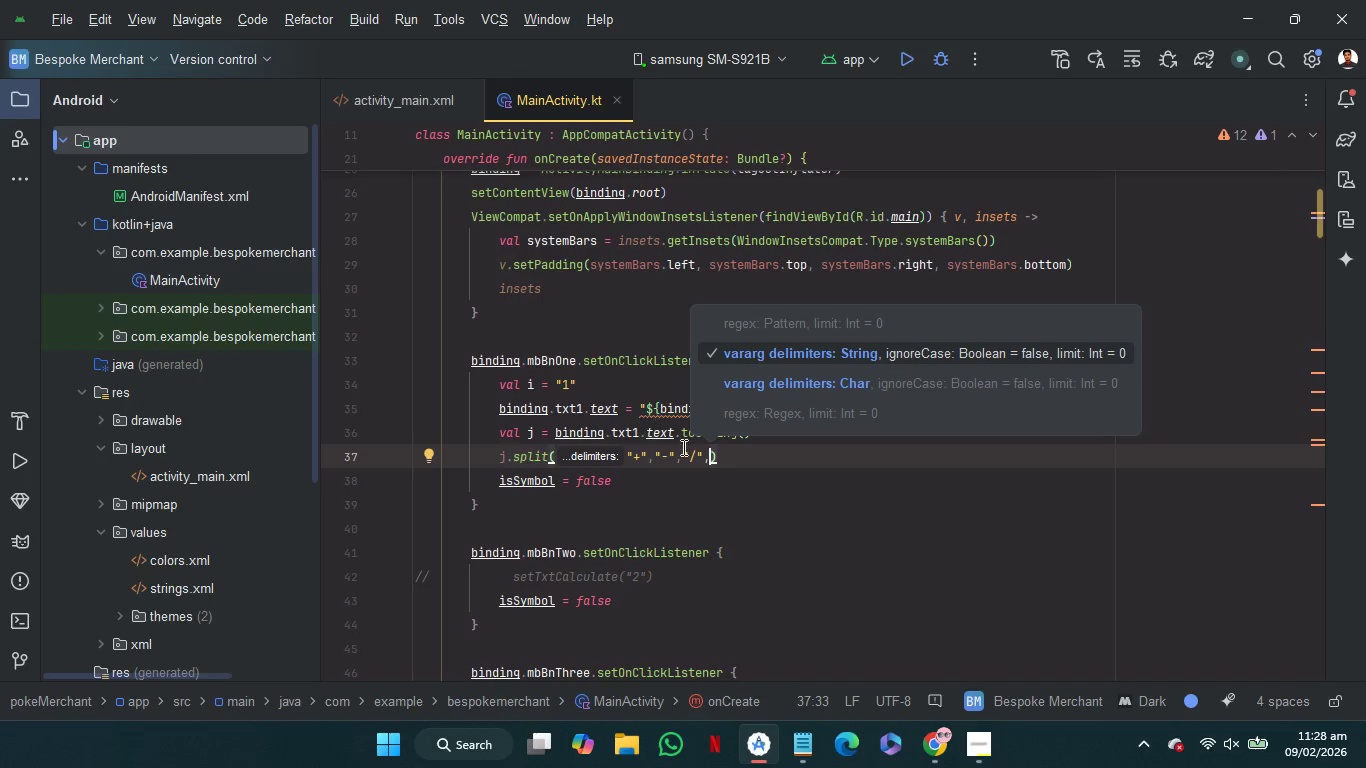 
left_click([703, 474])
 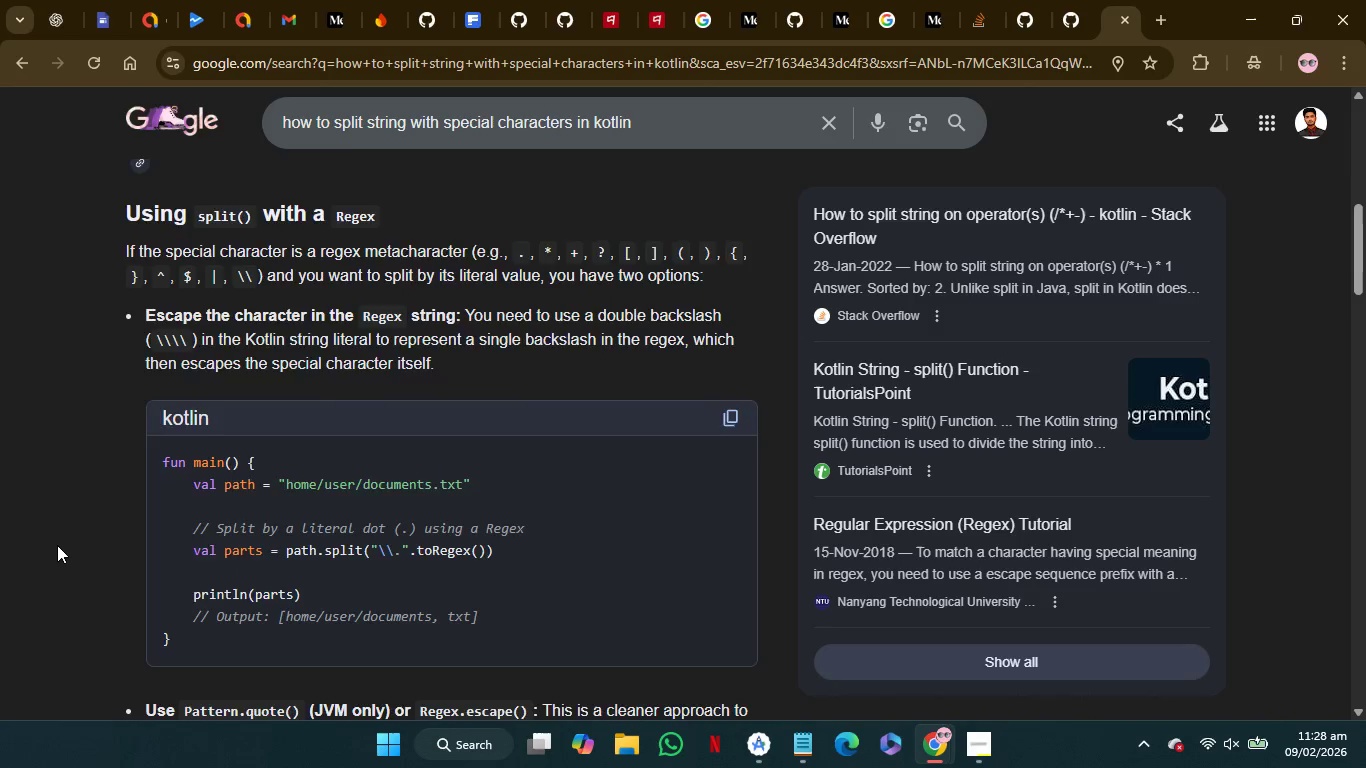 
wait(19.75)
 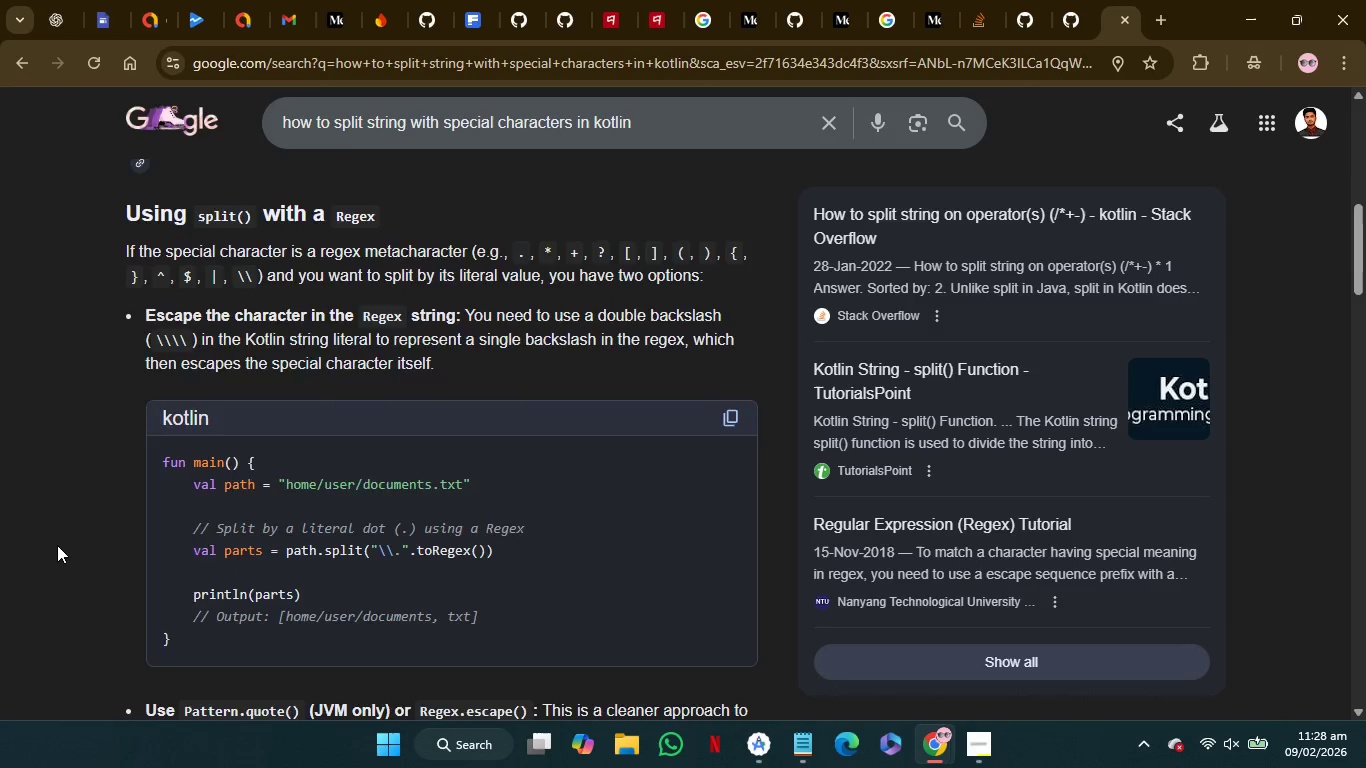 
mouse_move([96, 491])
 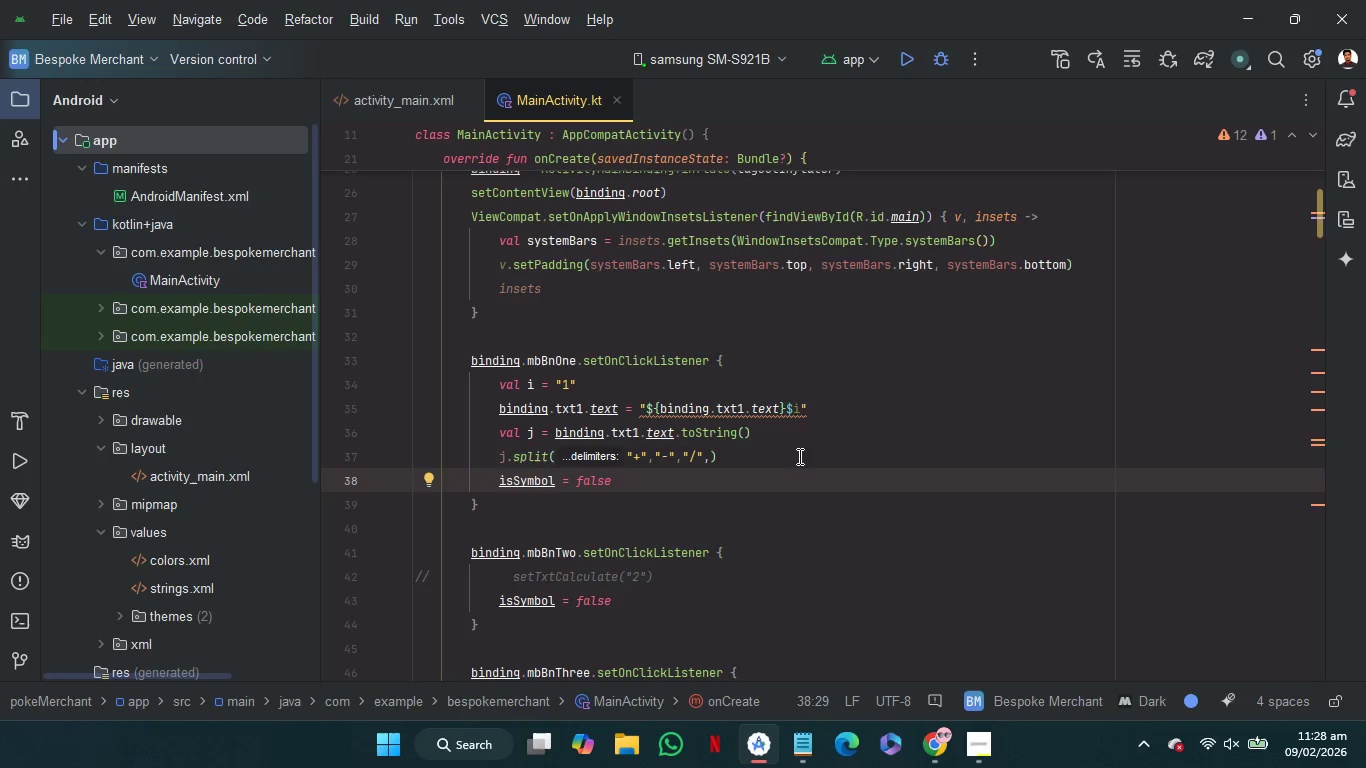 
left_click([754, 458])
 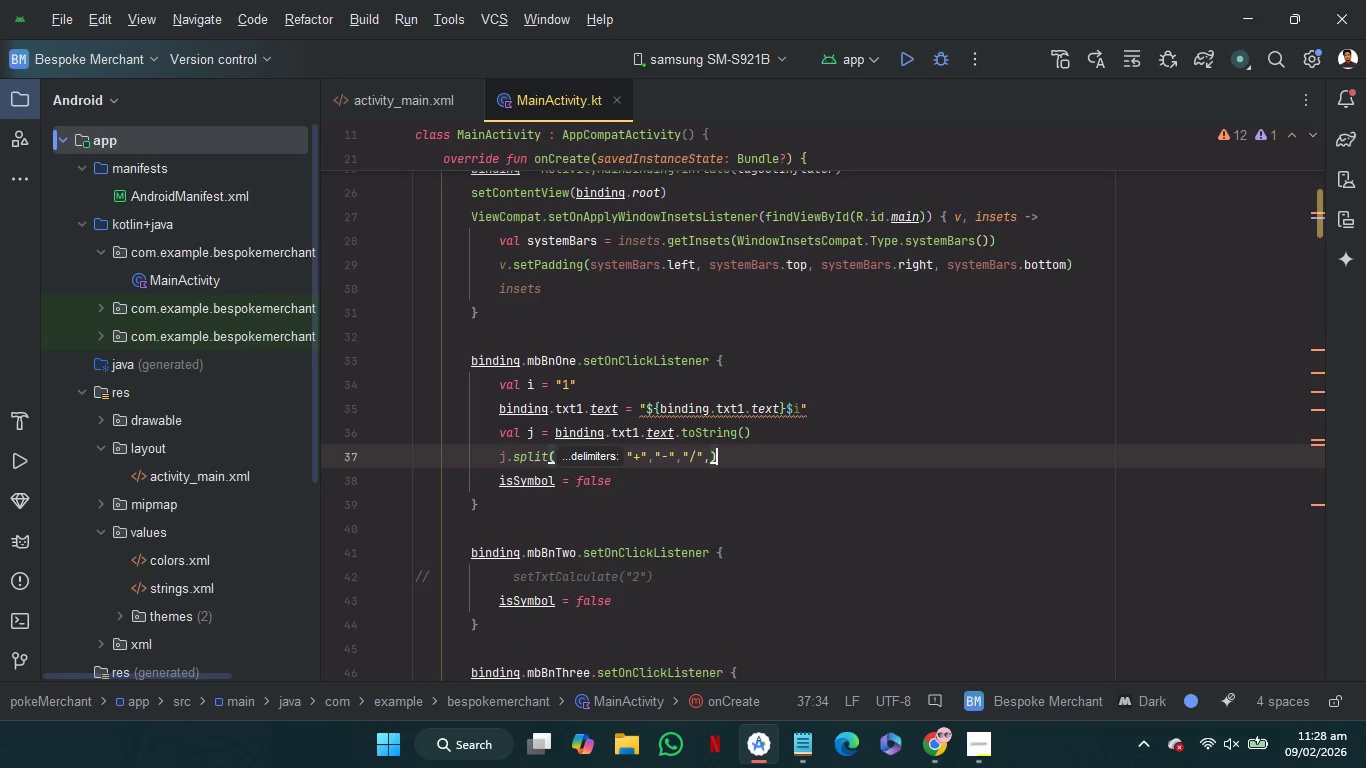 
key(Enter)
 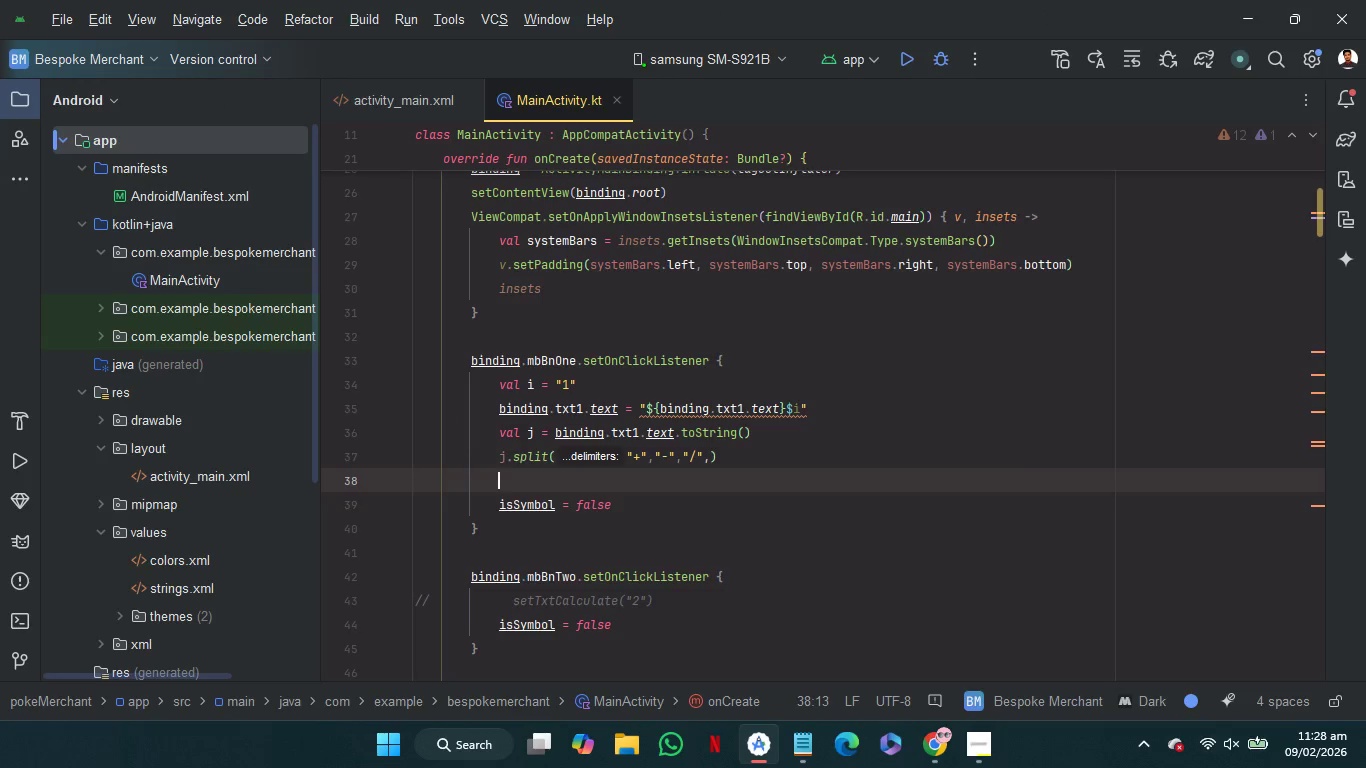 
key(Enter)
 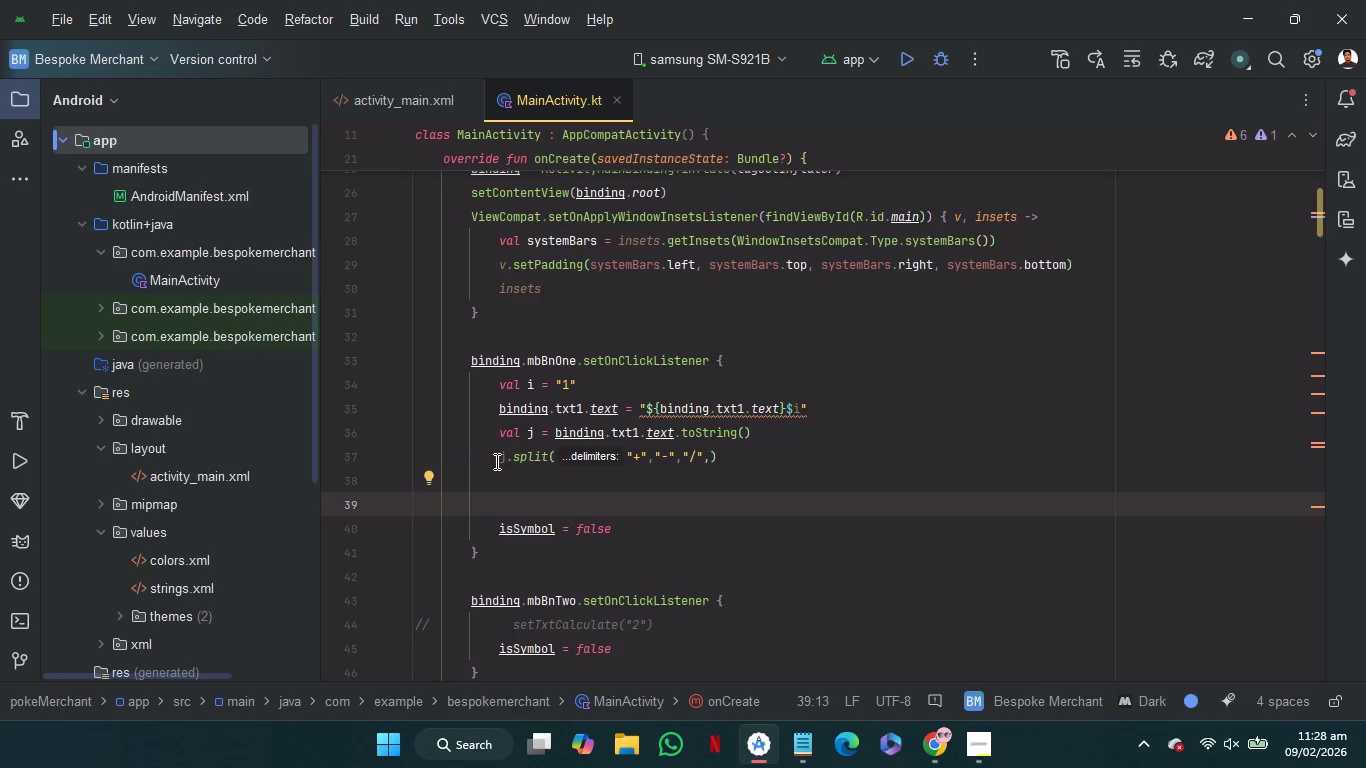 
left_click([498, 461])
 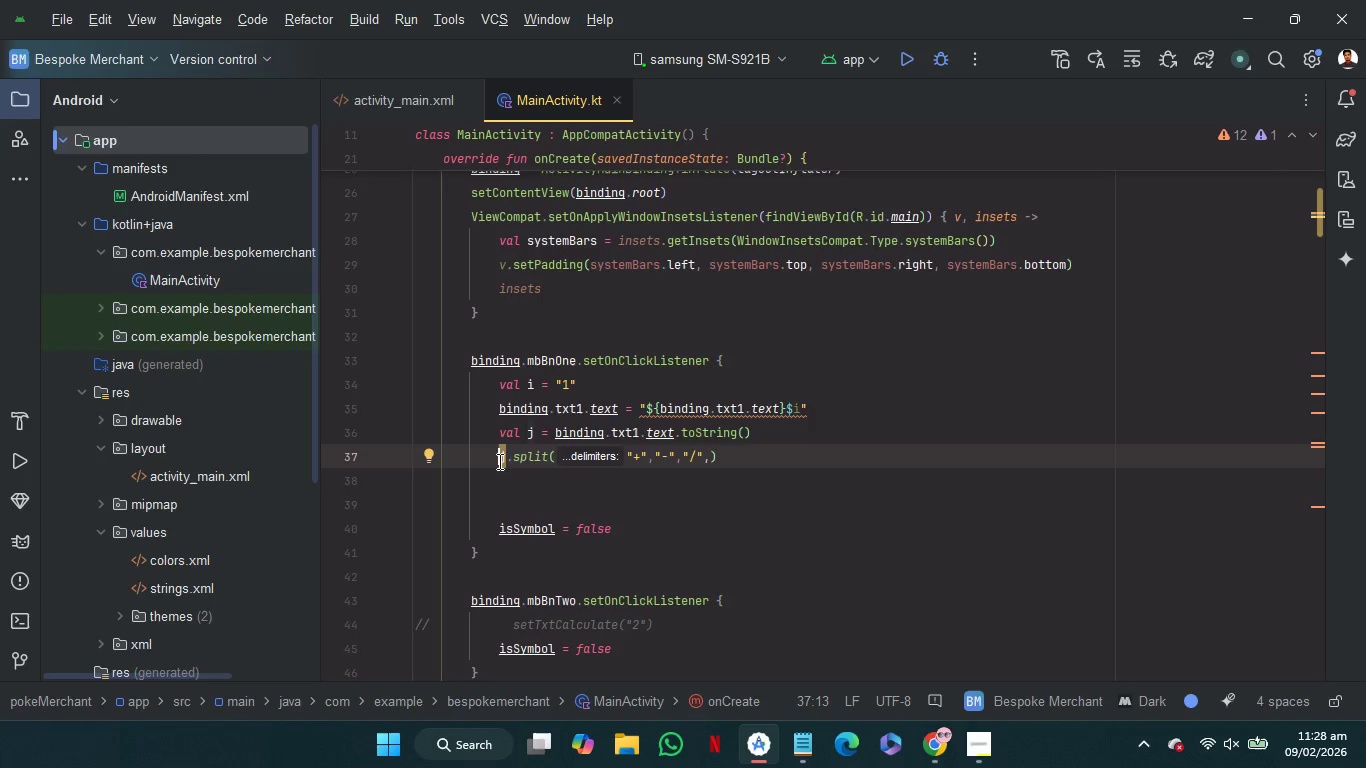 
type(val split = )
 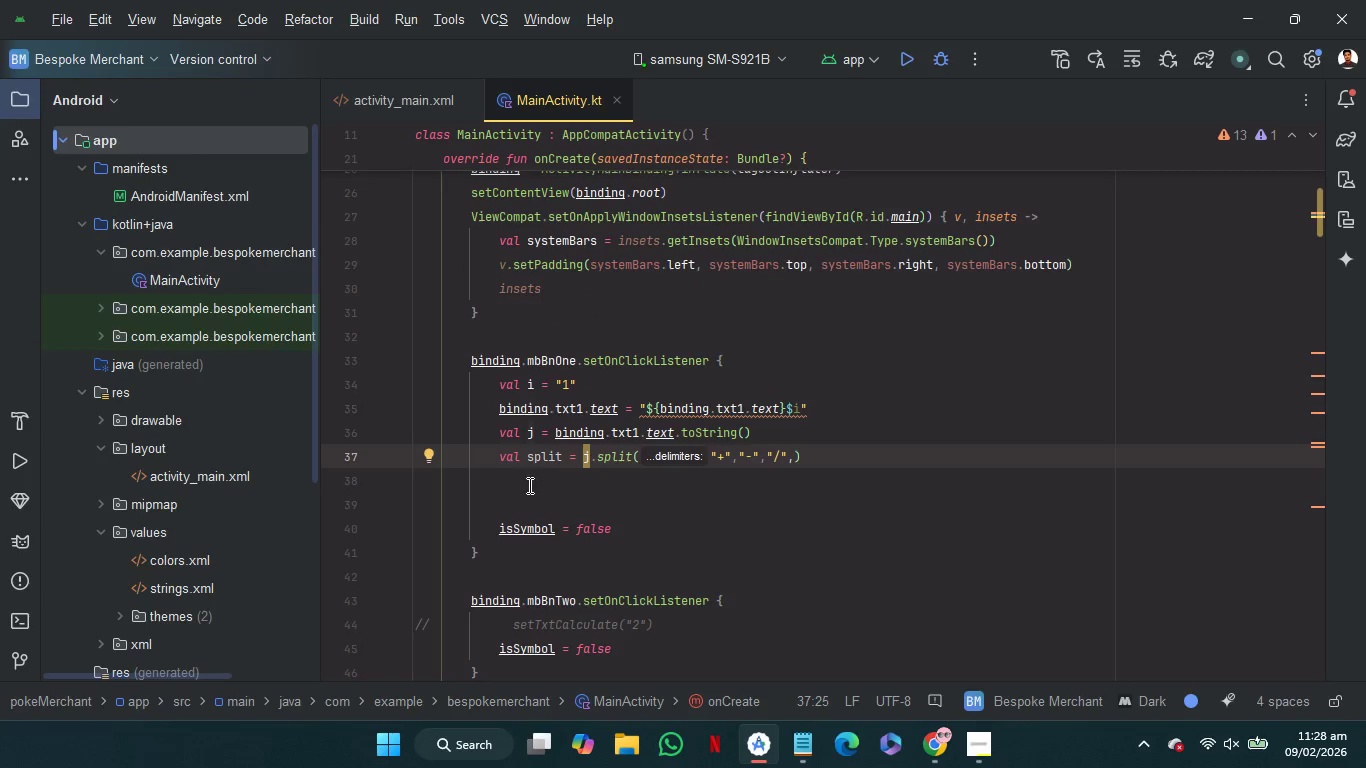 
left_click([529, 494])
 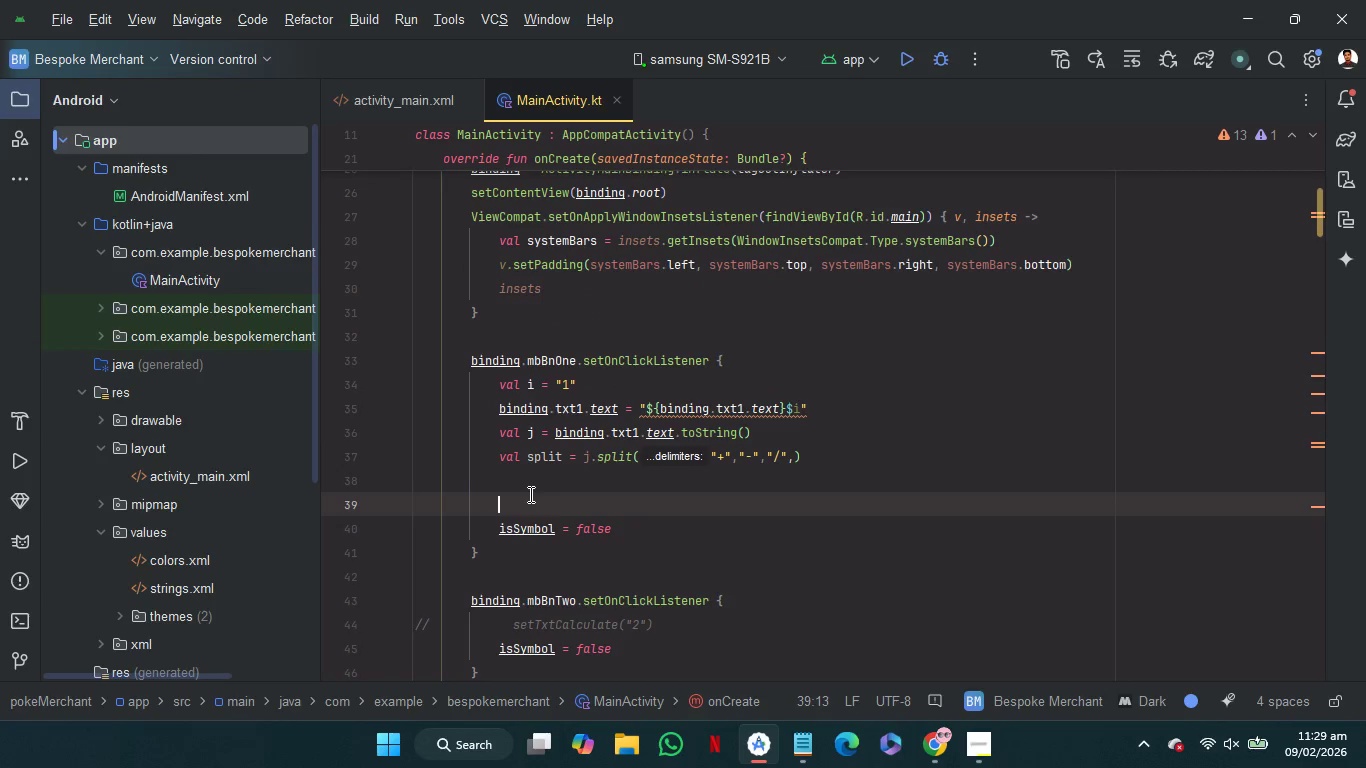 
key(Backspace)
 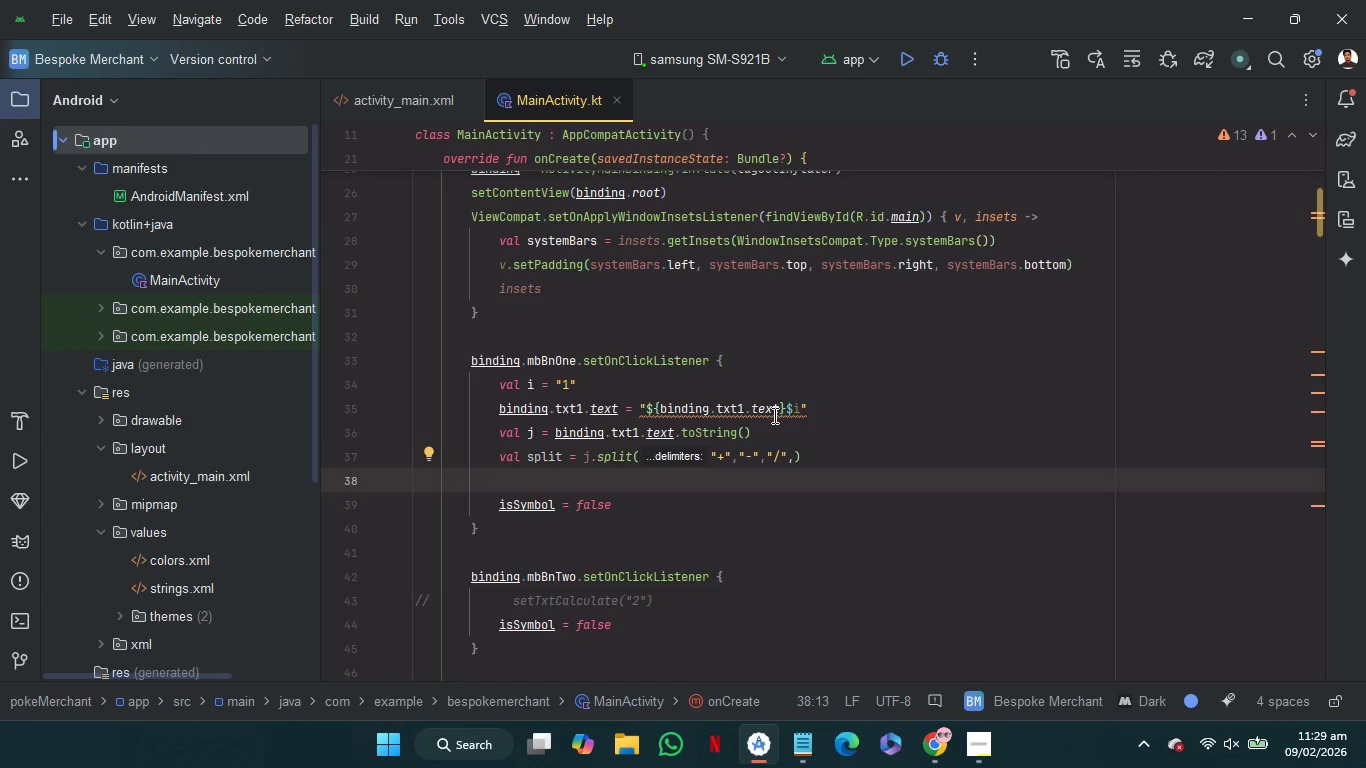 
left_click([772, 425])
 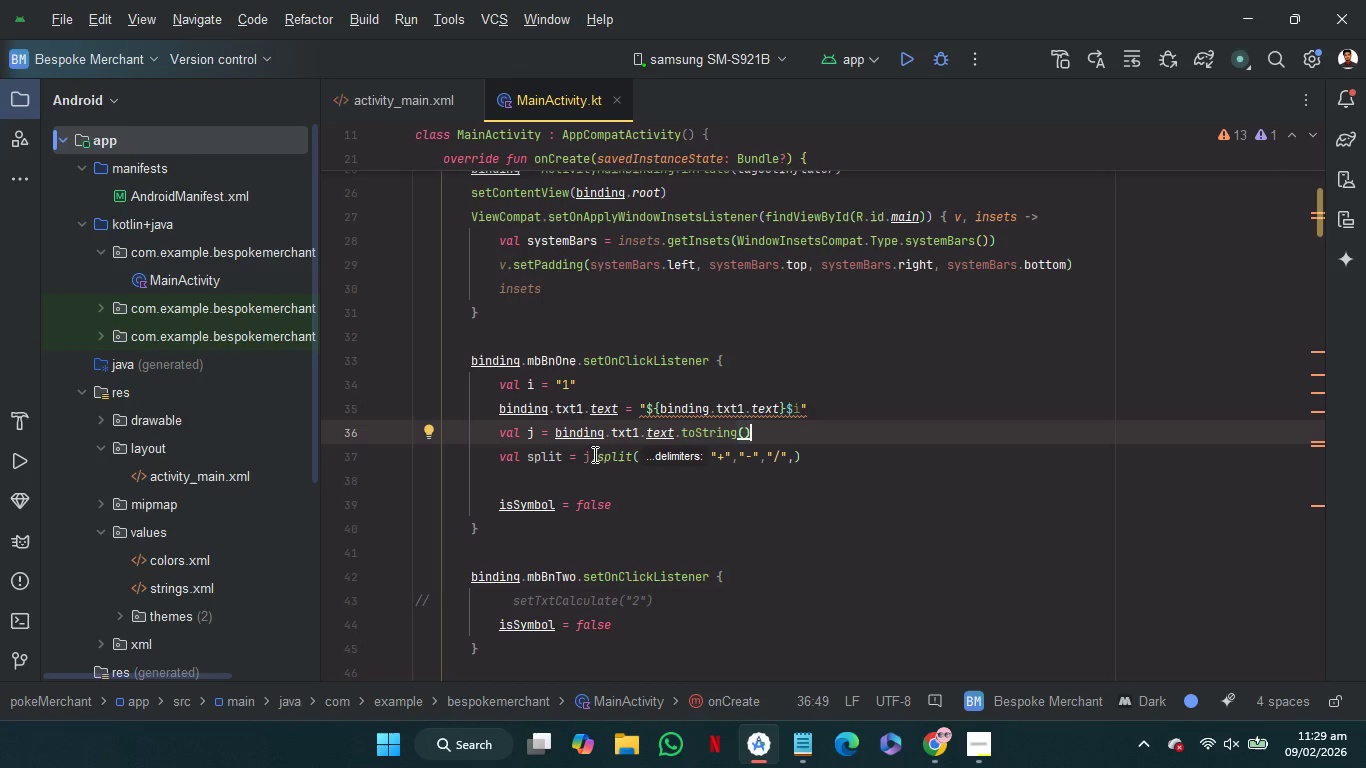 
mouse_move([583, 456])
 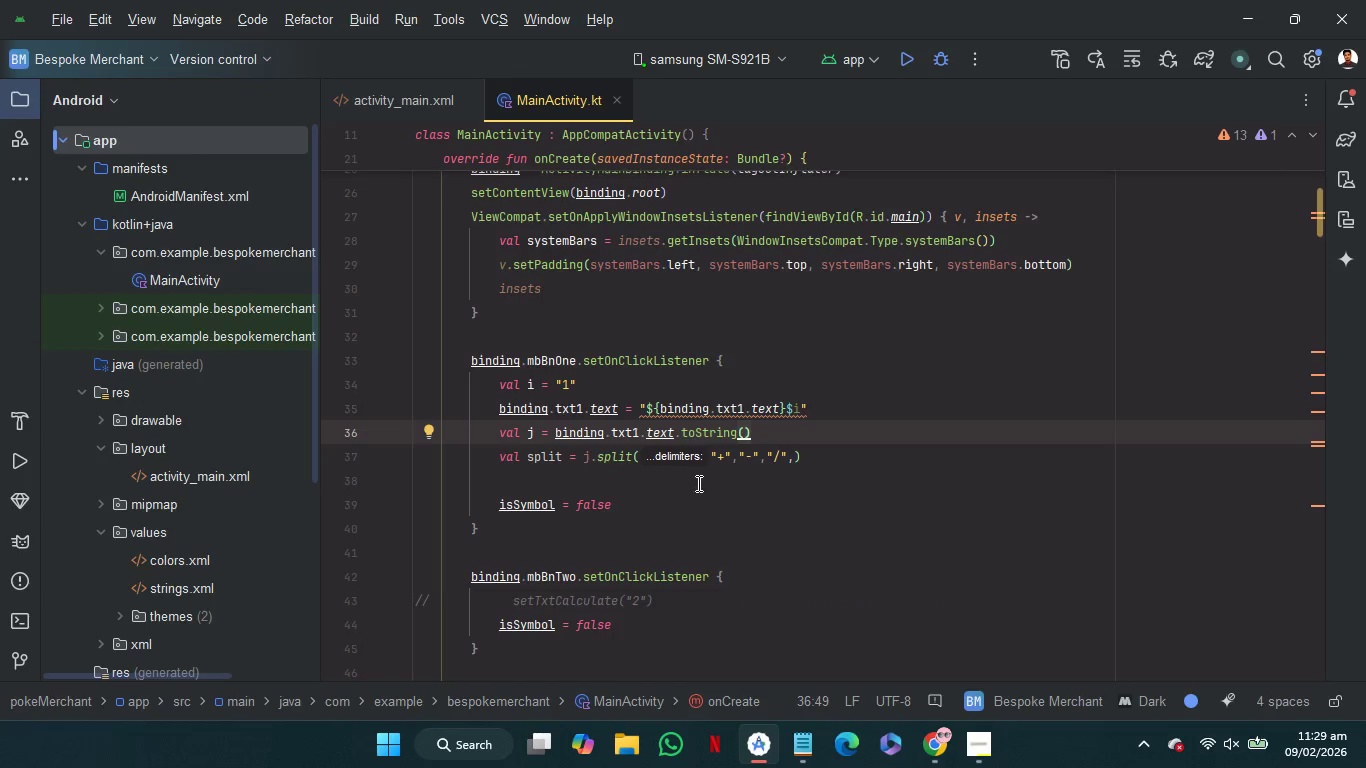 
left_click([699, 482])
 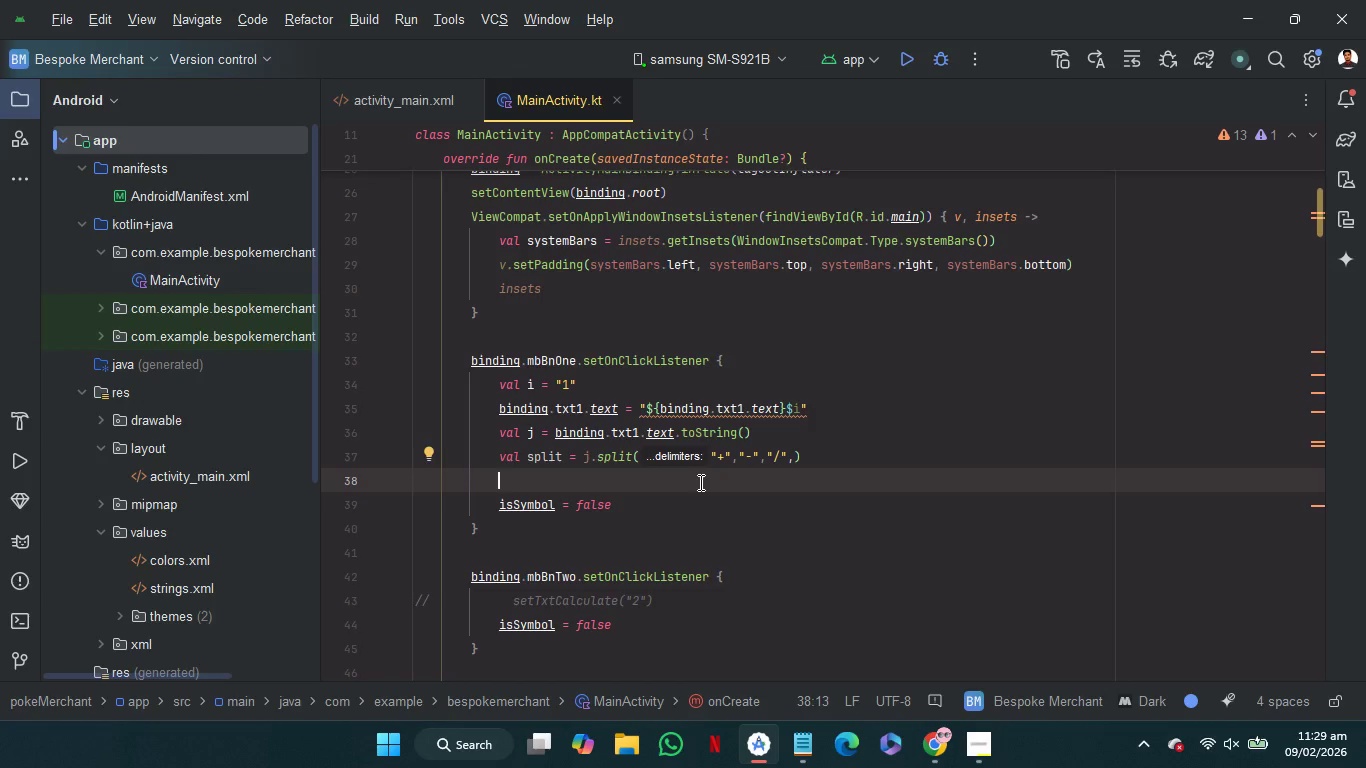 
wait(11.56)
 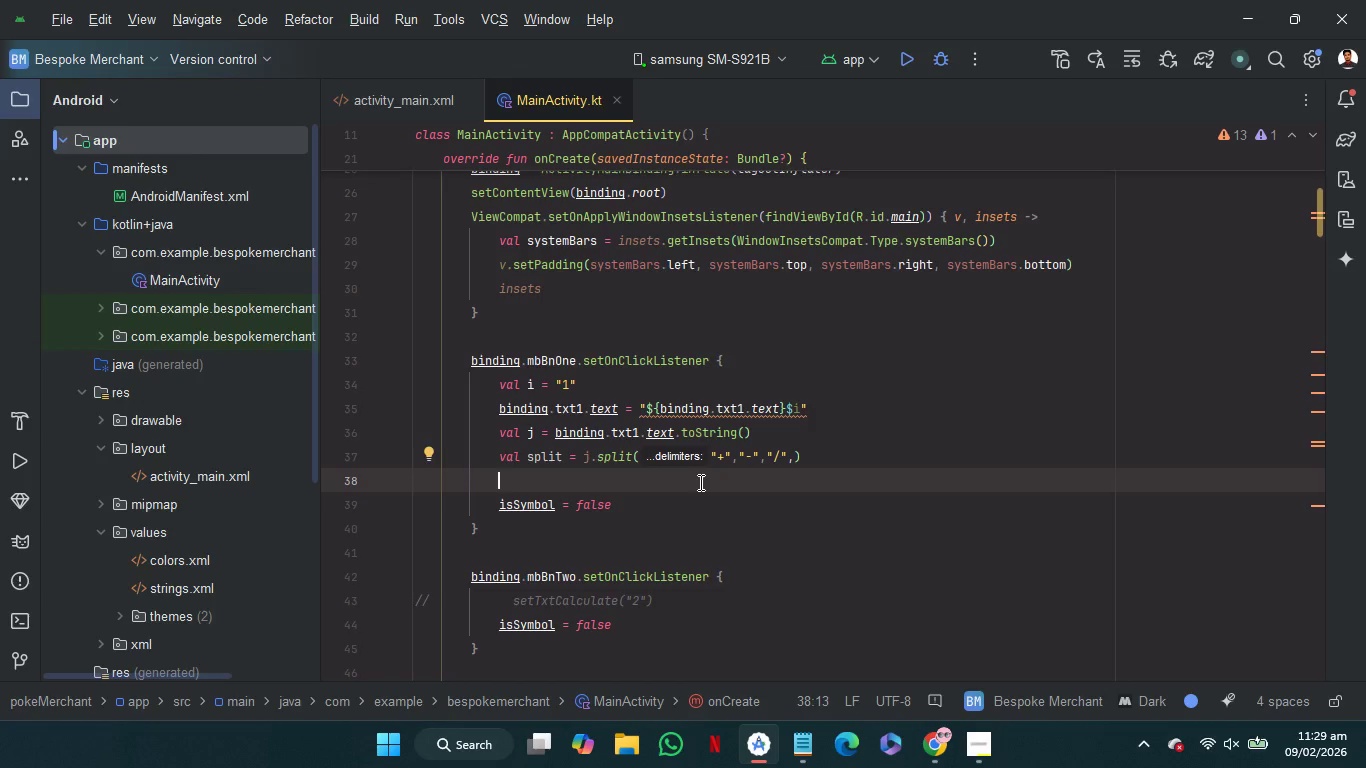 
type(log)
 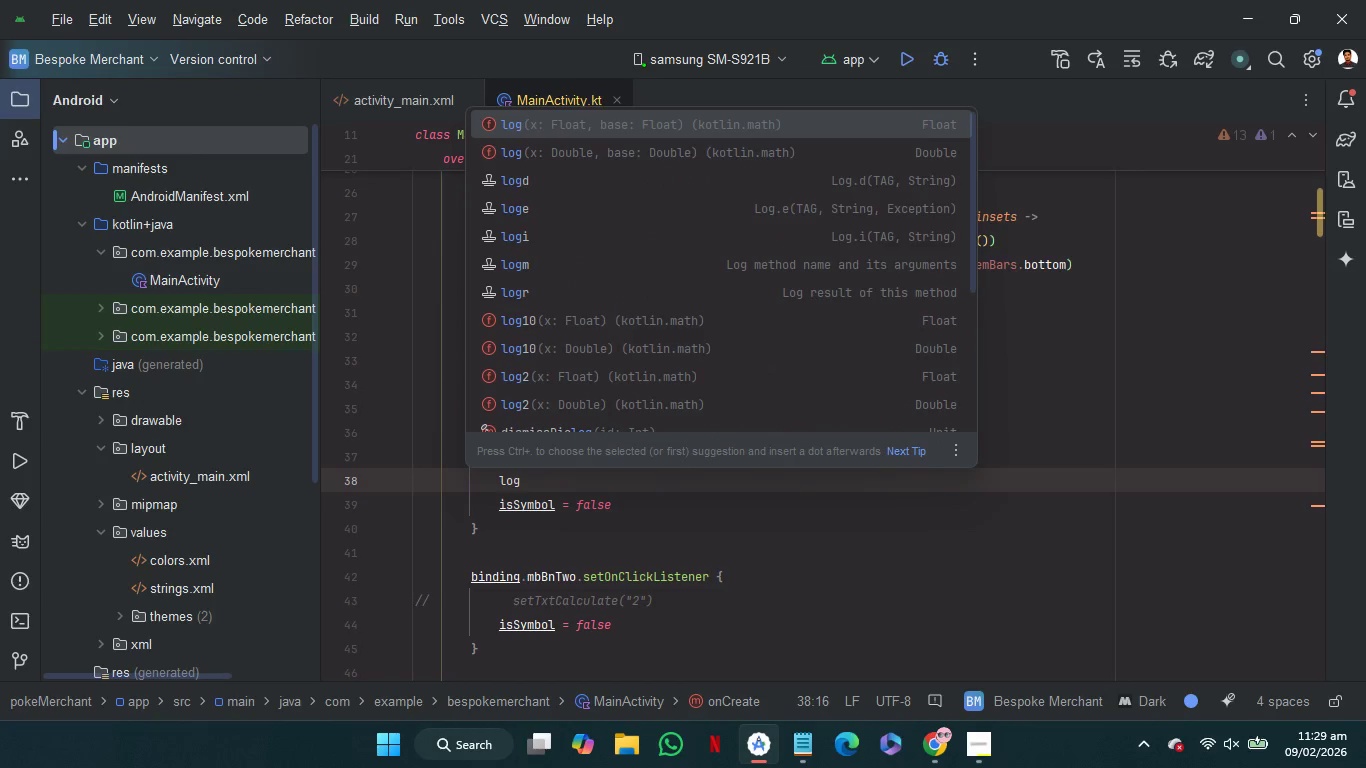 
key(Enter)
 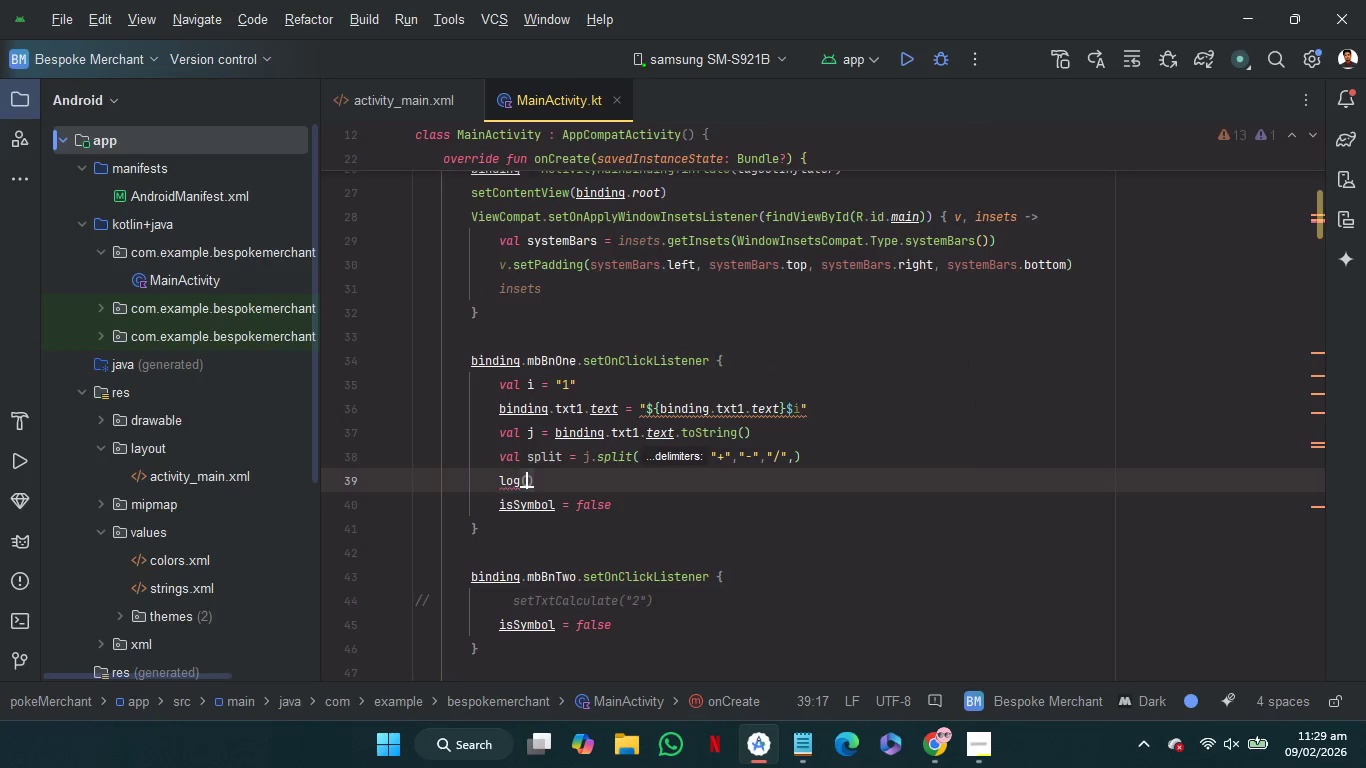 
key(Backspace)
key(Backspace)
key(Backspace)
key(Backspace)
type(lo)
 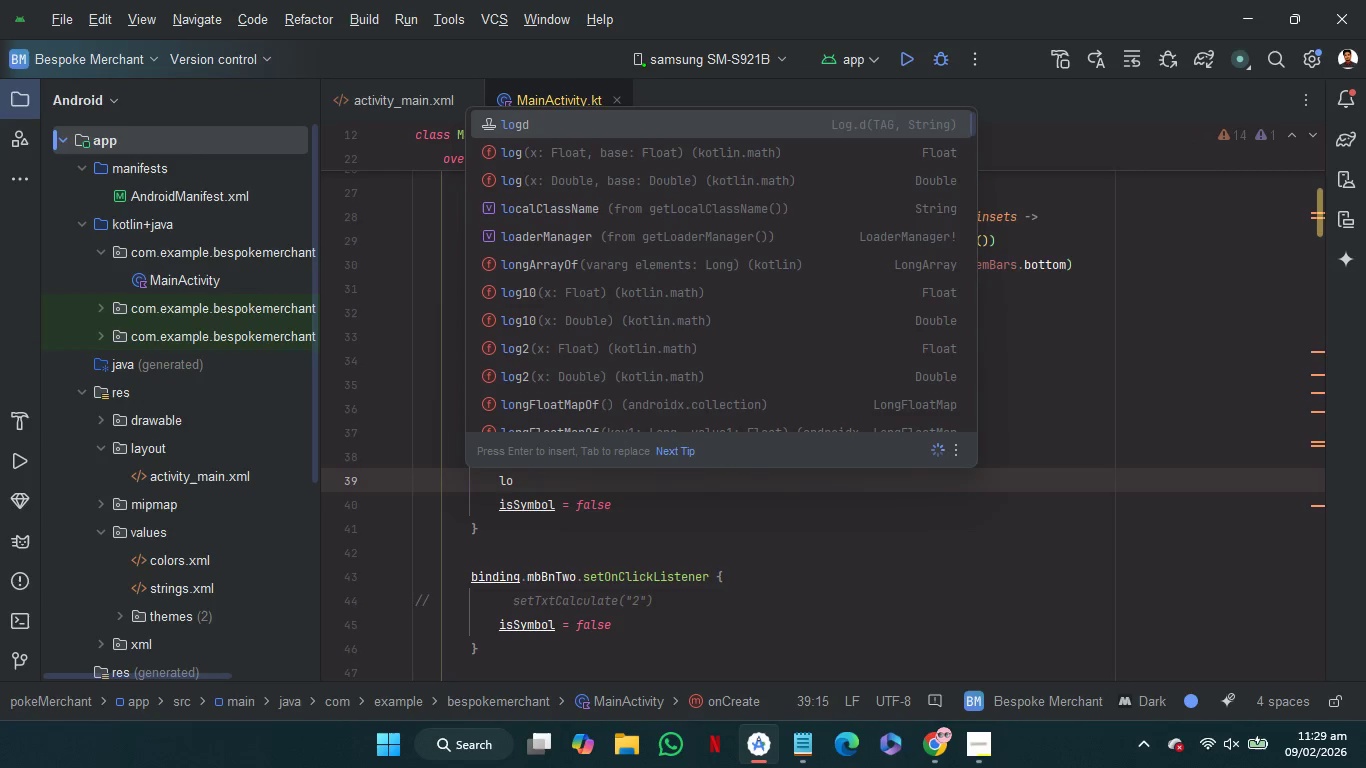 
key(Enter)
 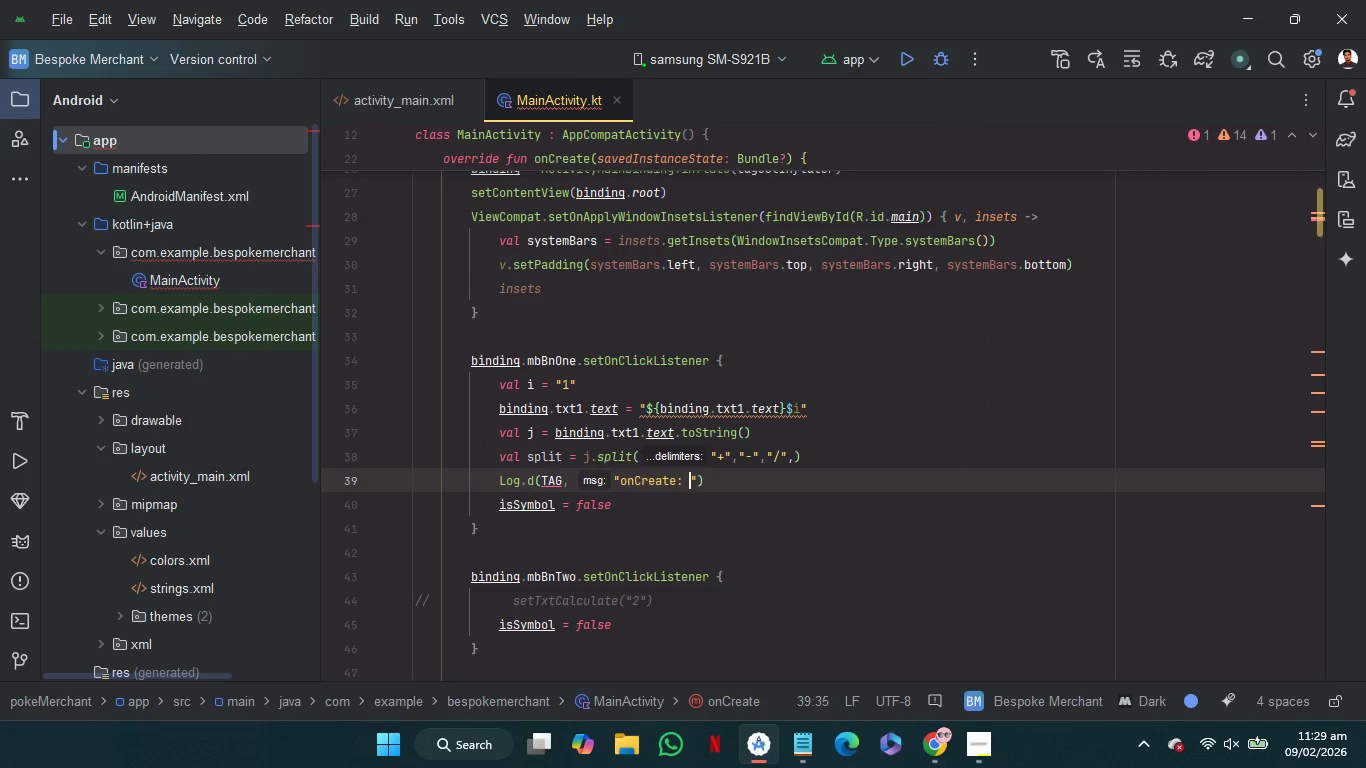 
type($s)
 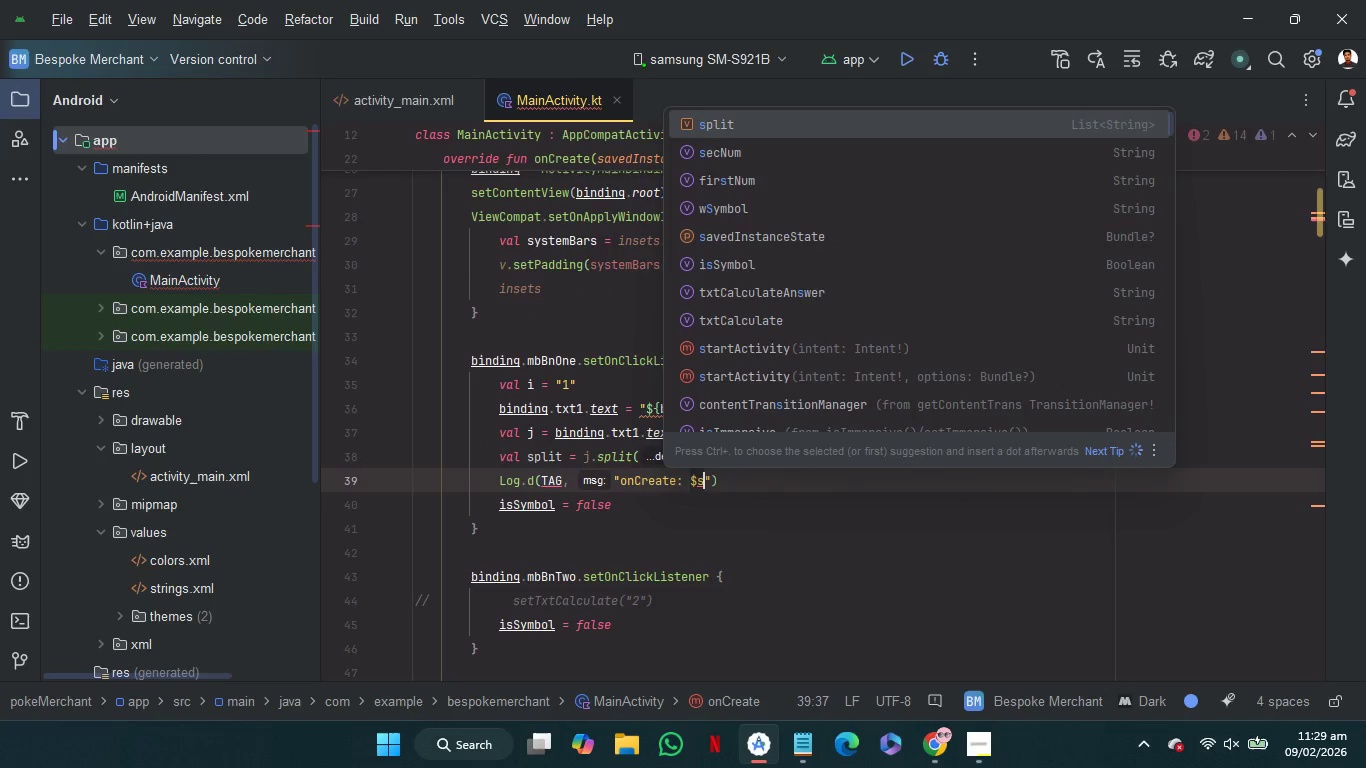 
key(Enter)
 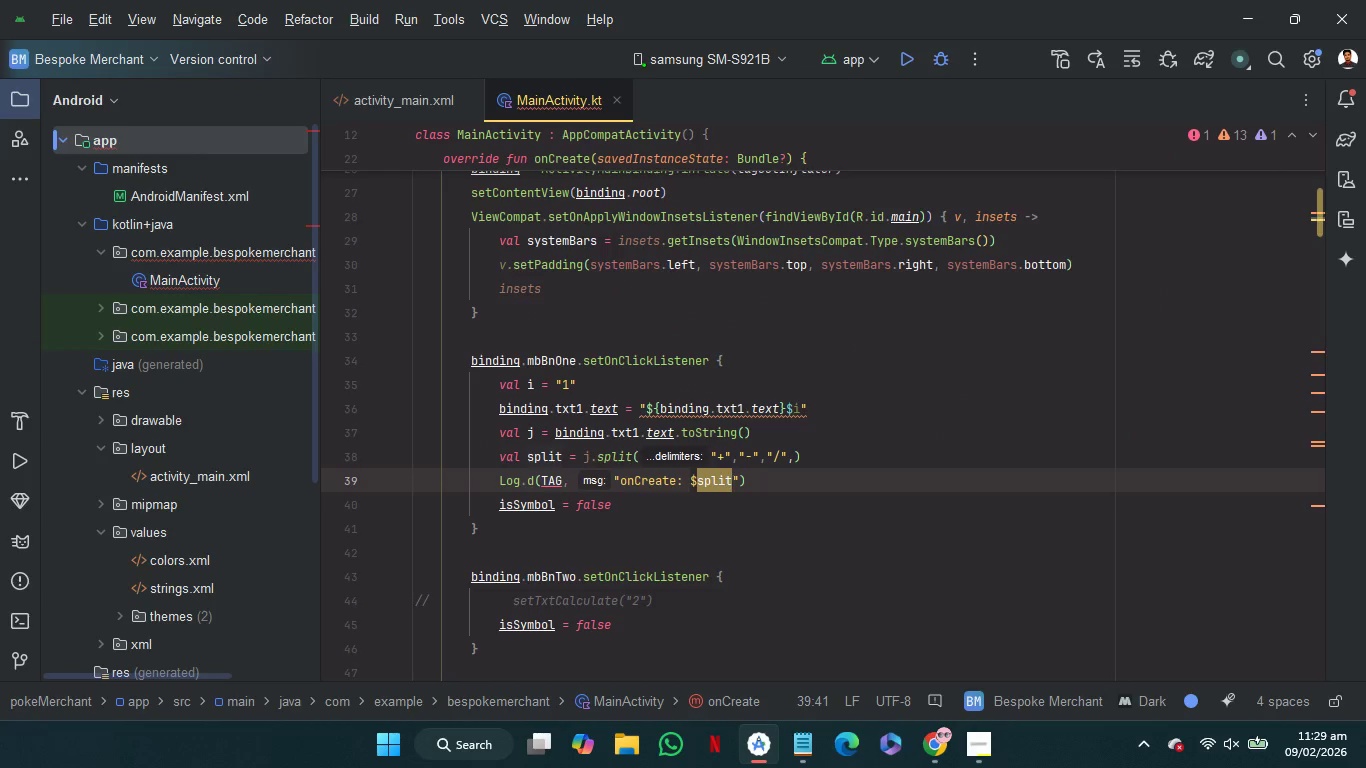 
hold_key(key=ArrowLeft, duration=1.52)
 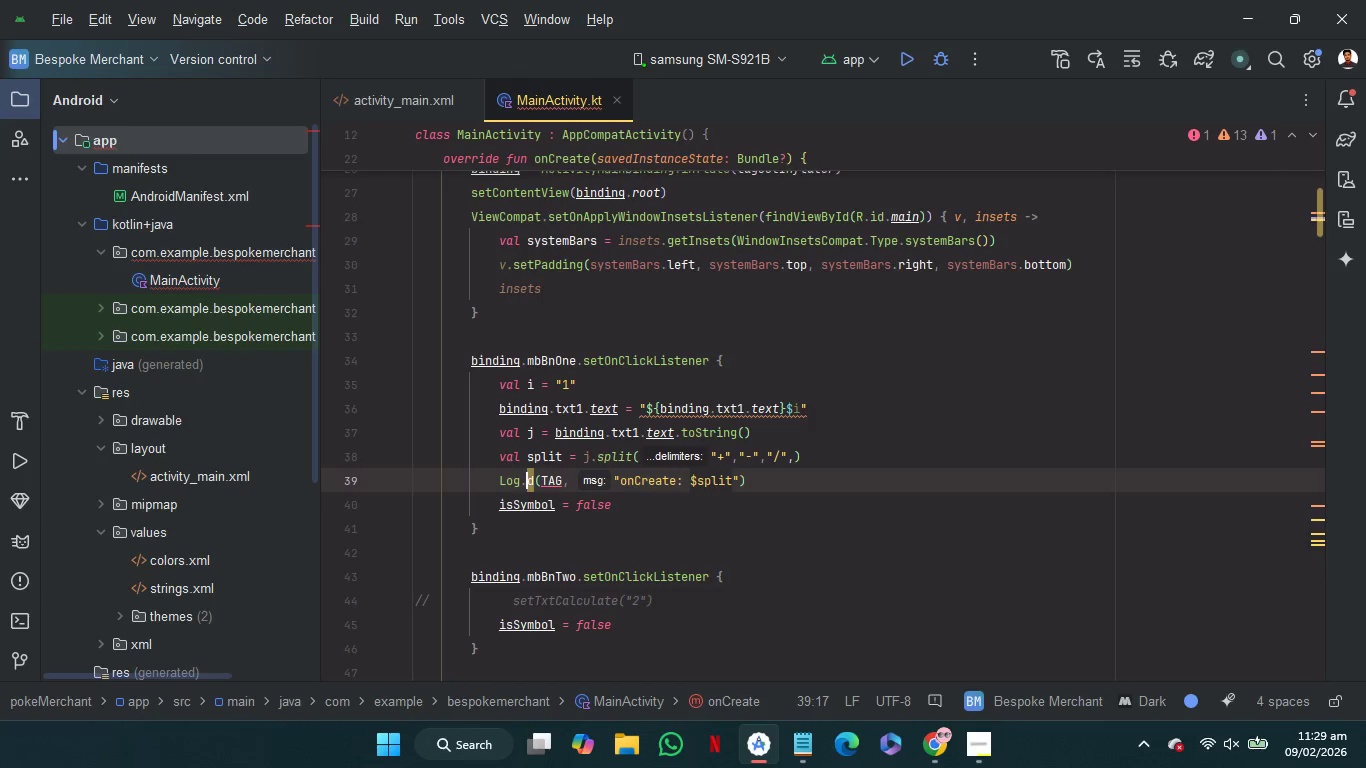 
key(ArrowRight)
 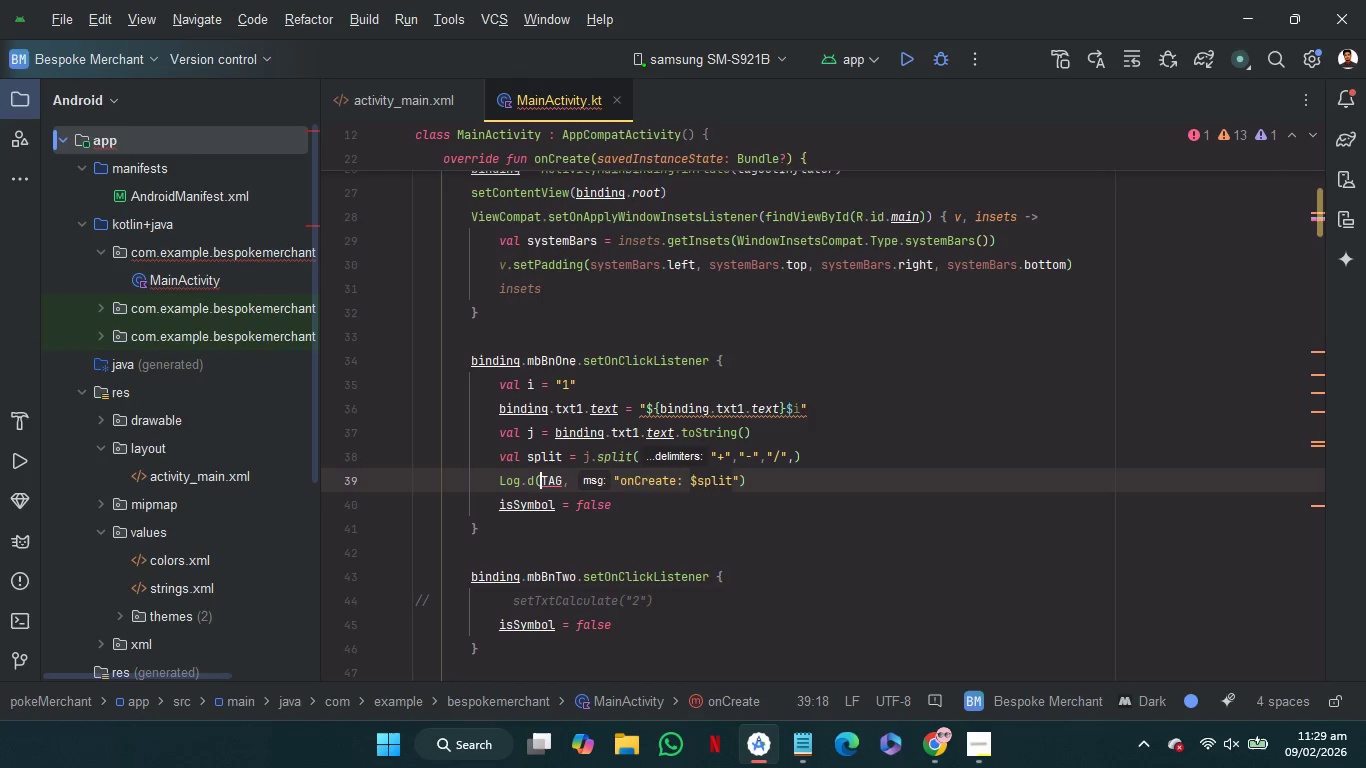 
key(ArrowRight)
 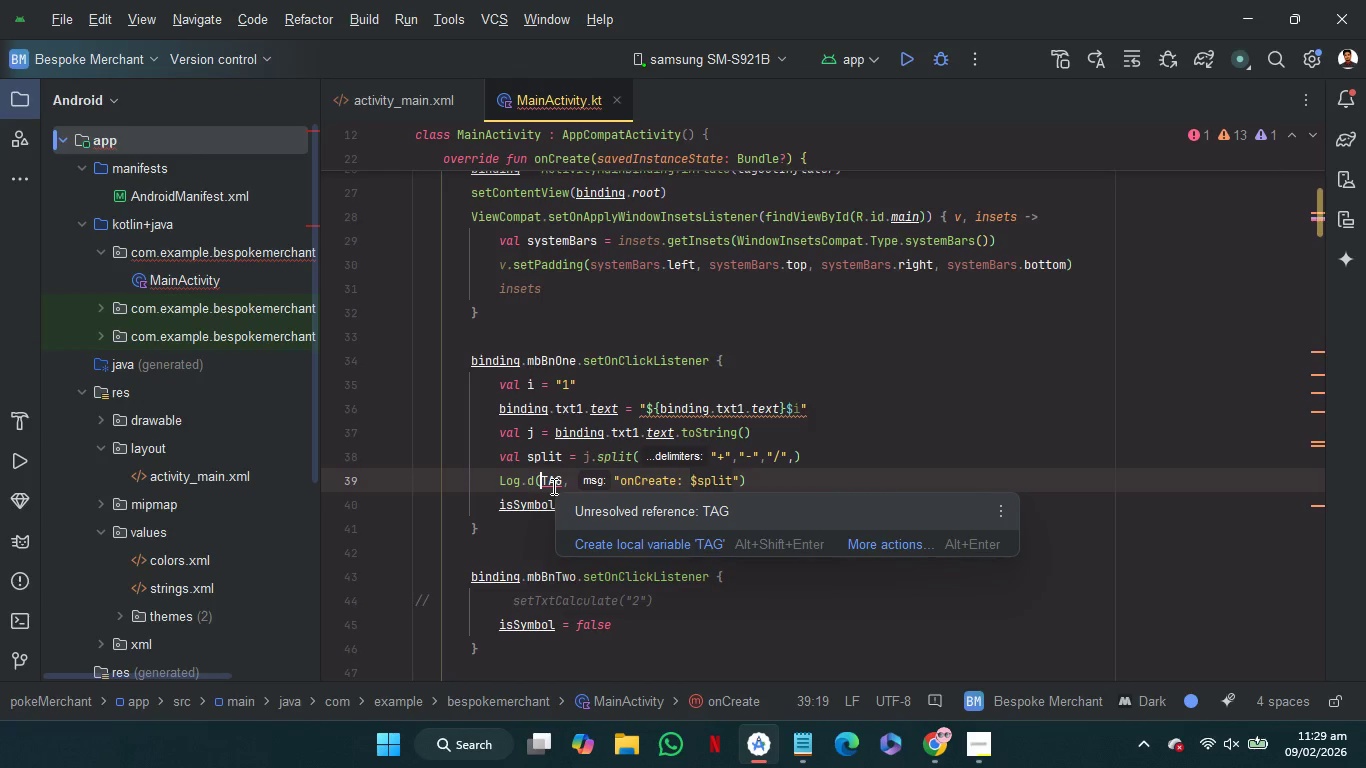 
double_click([552, 486])
 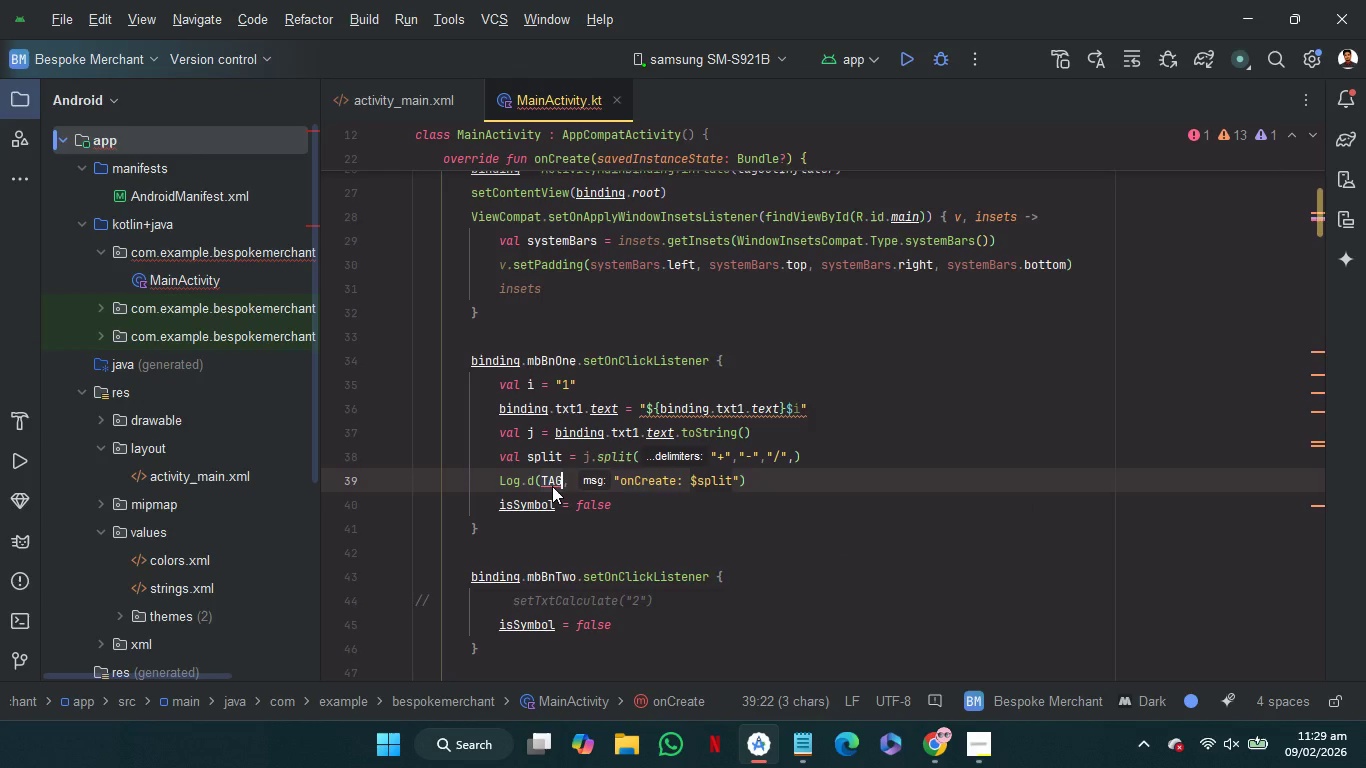 
key(Backspace)
type("appFlow)
 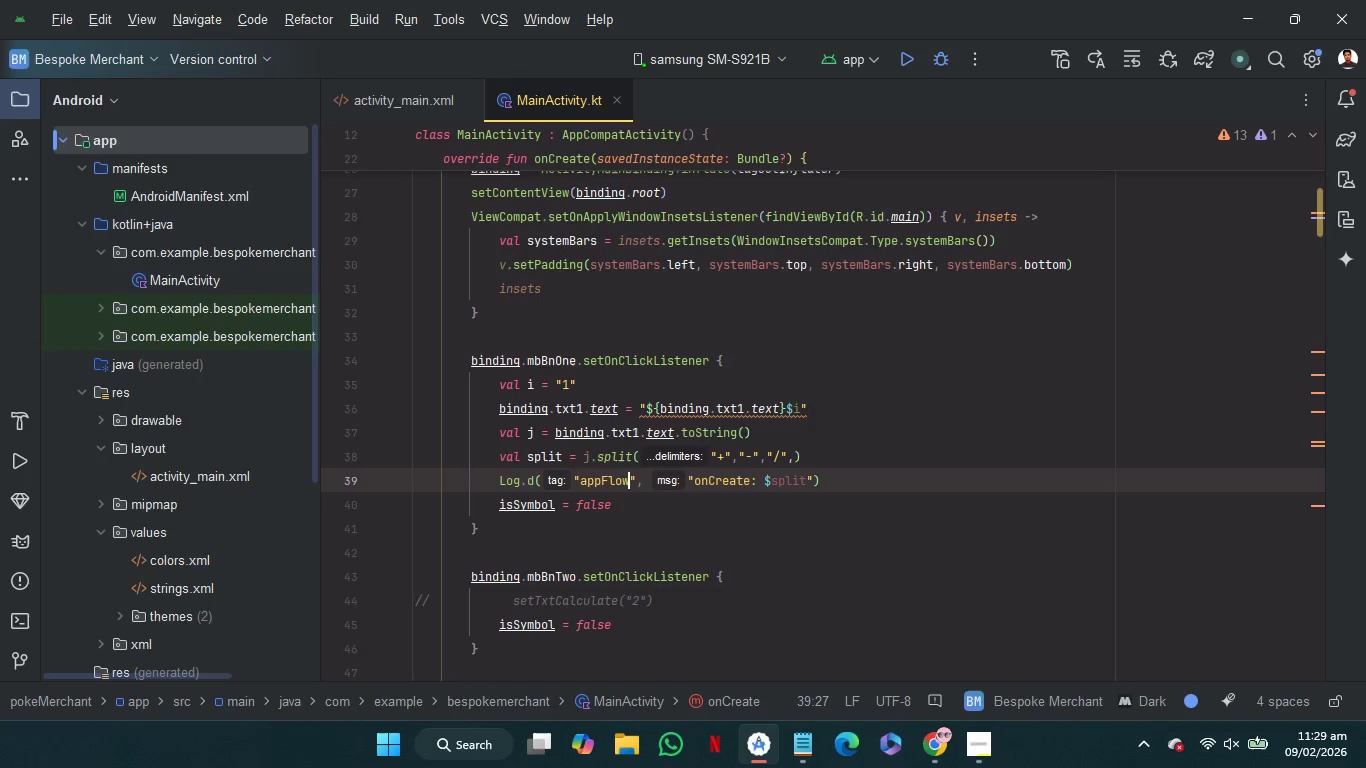 
left_click([806, 506])
 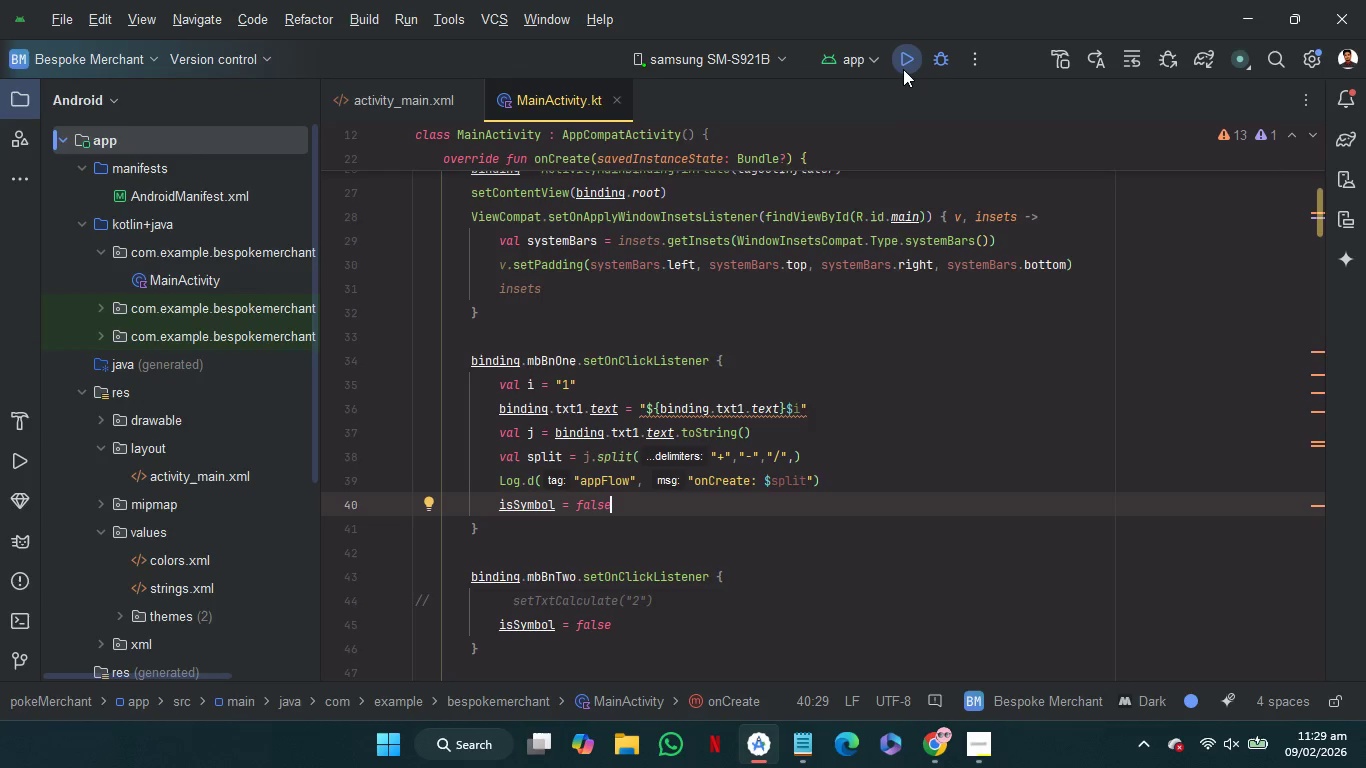 
left_click([903, 69])
 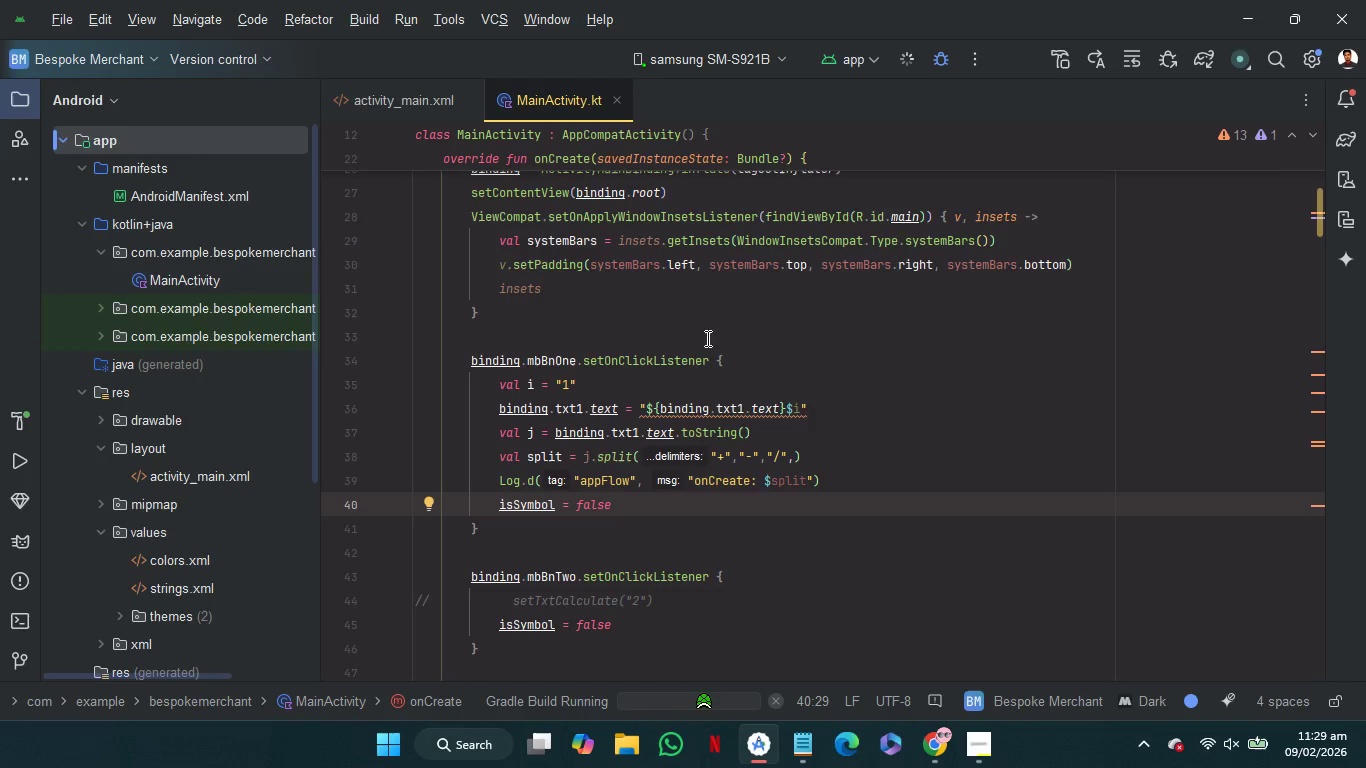 
left_click([761, 338])
 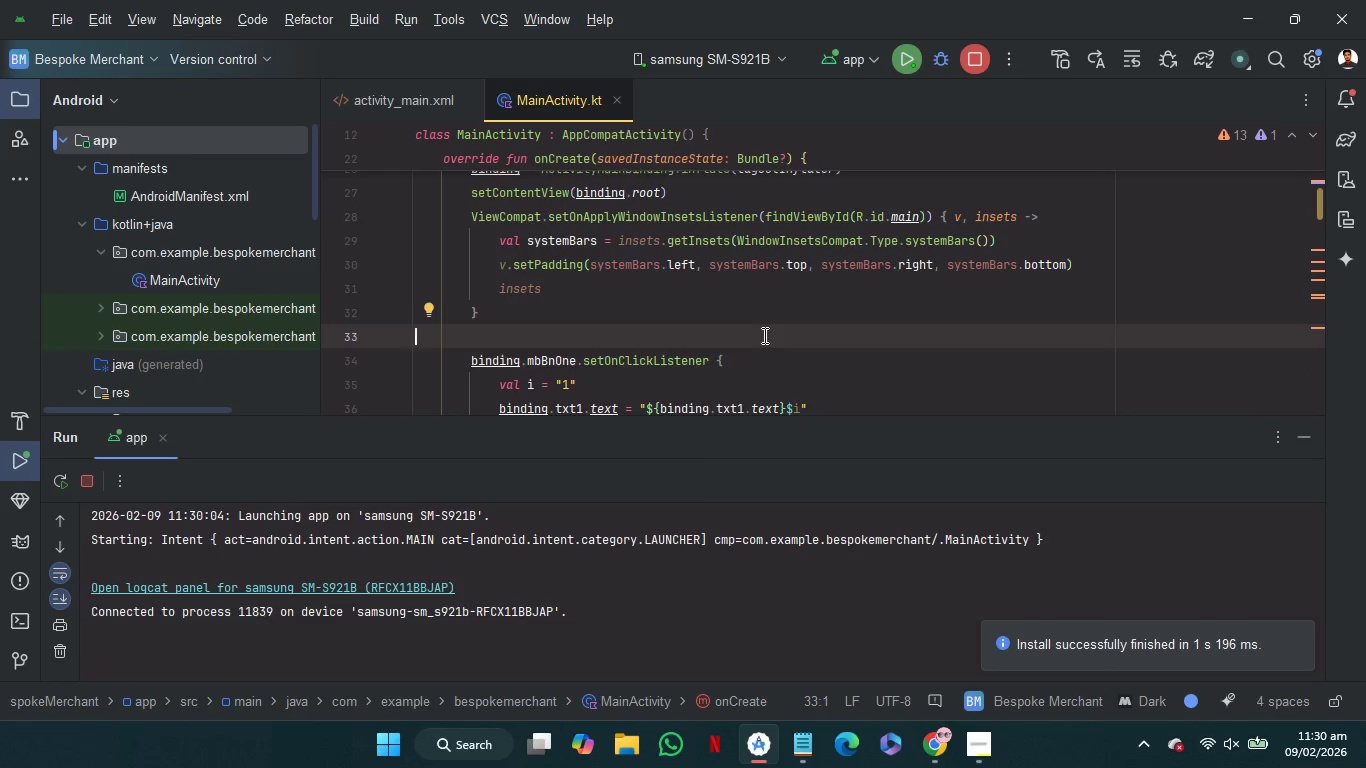 
wait(23.16)
 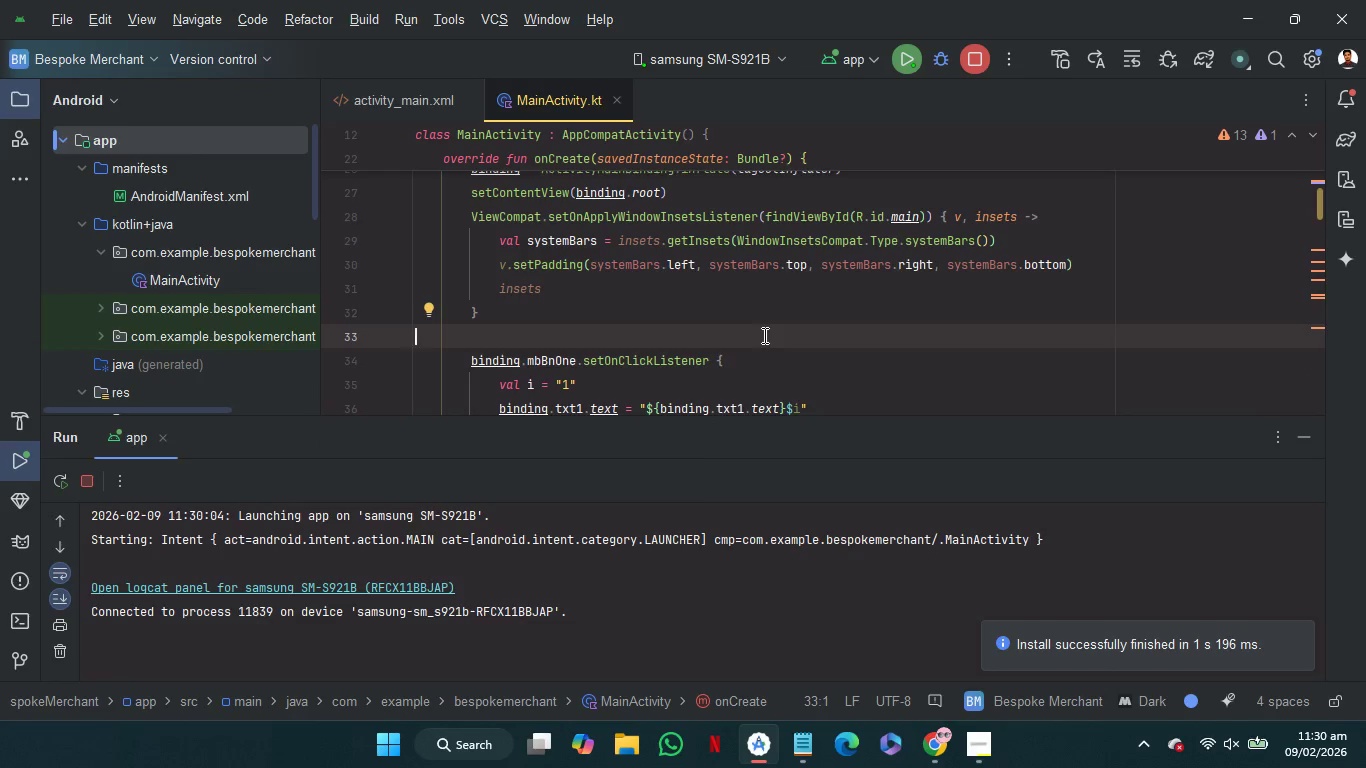 
left_click([405, 584])
 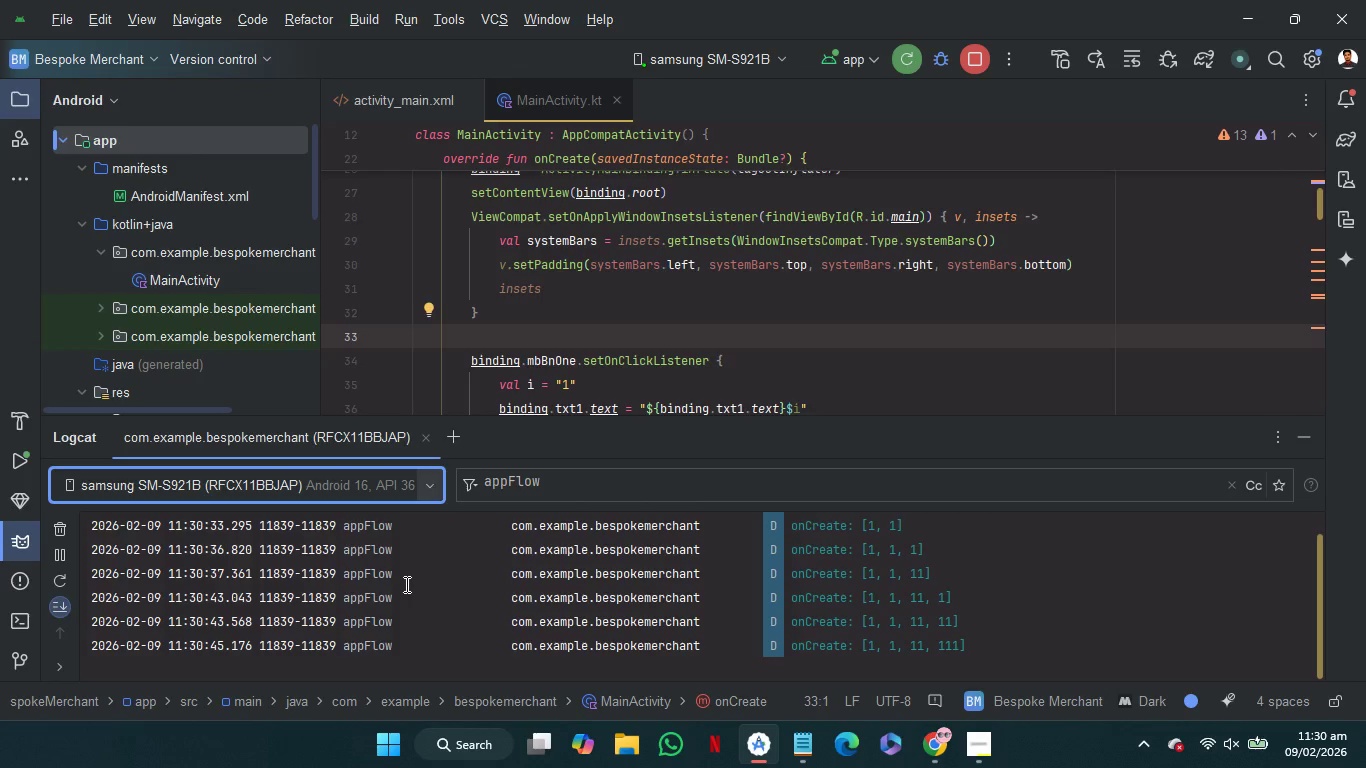 
wait(34.59)
 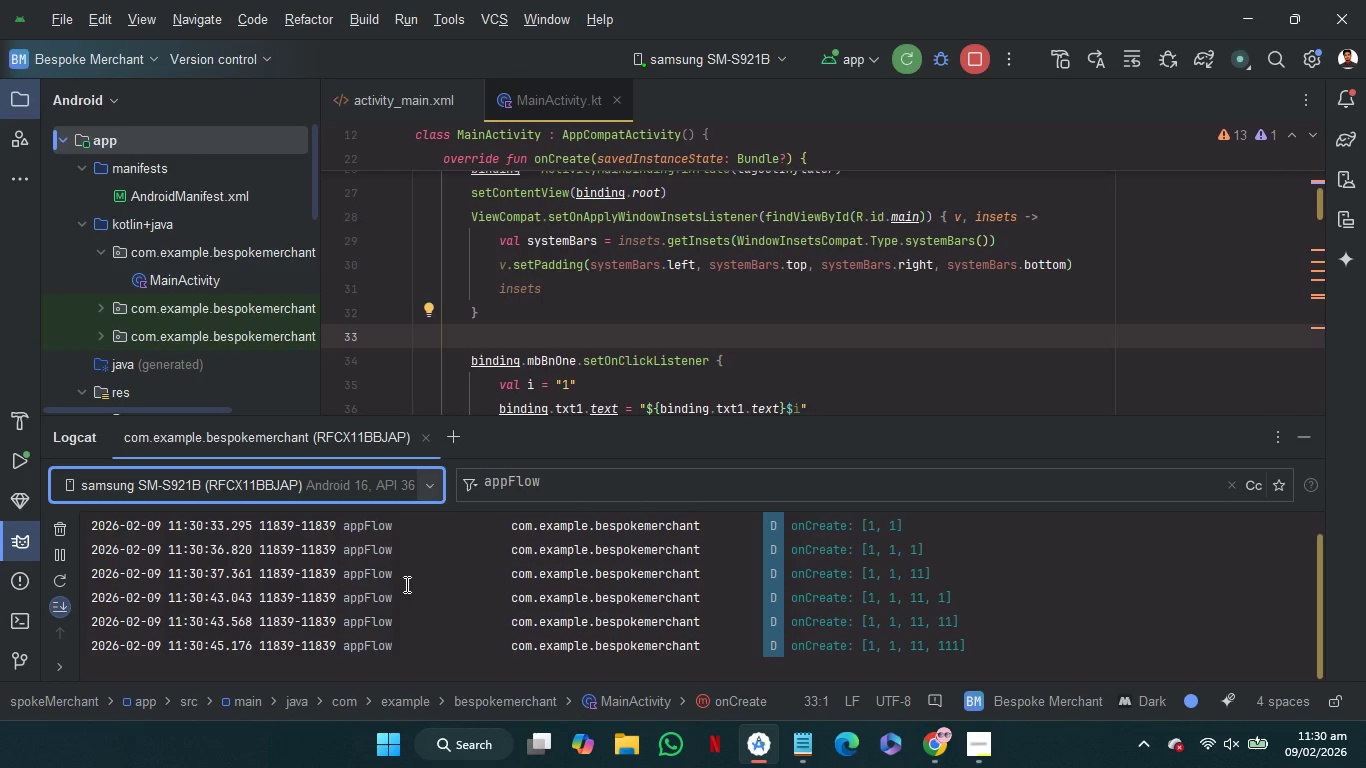 
left_click([1294, 432])
 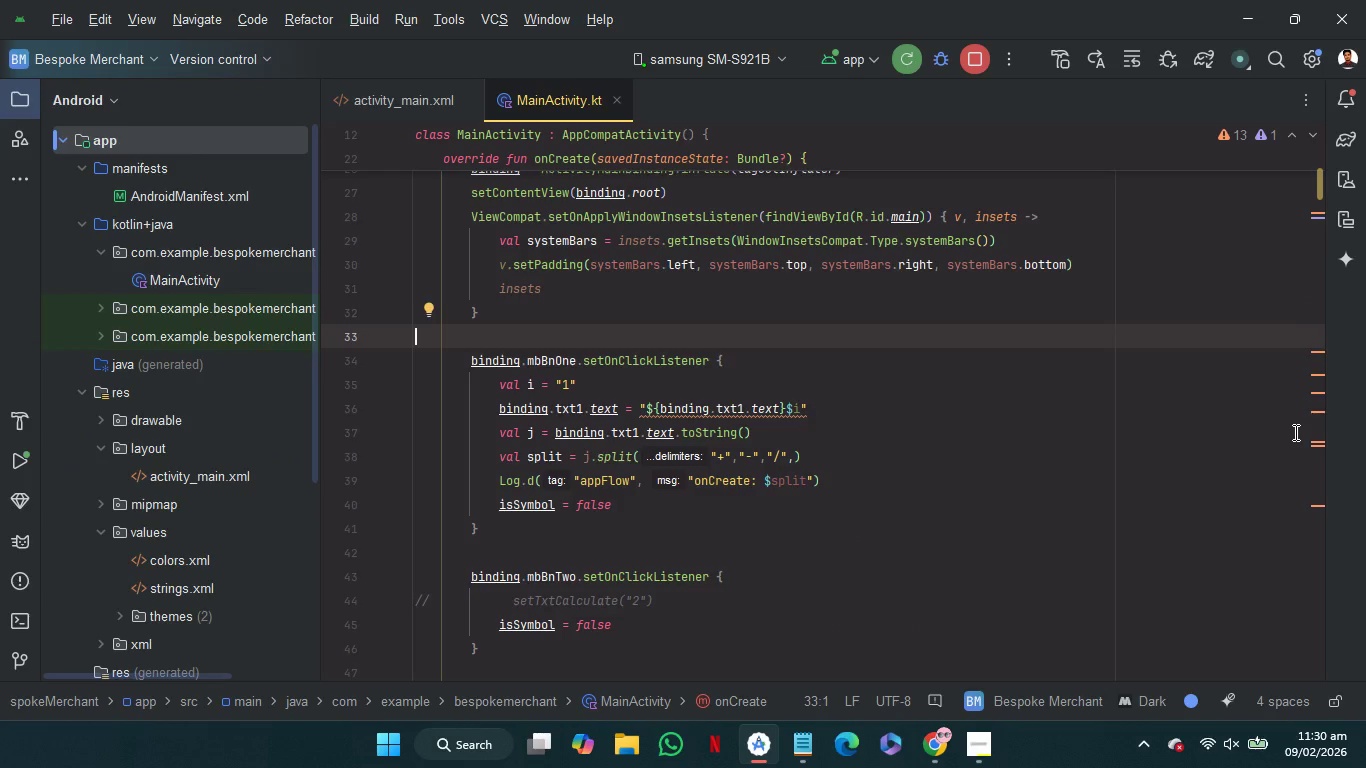 
wait(8.45)
 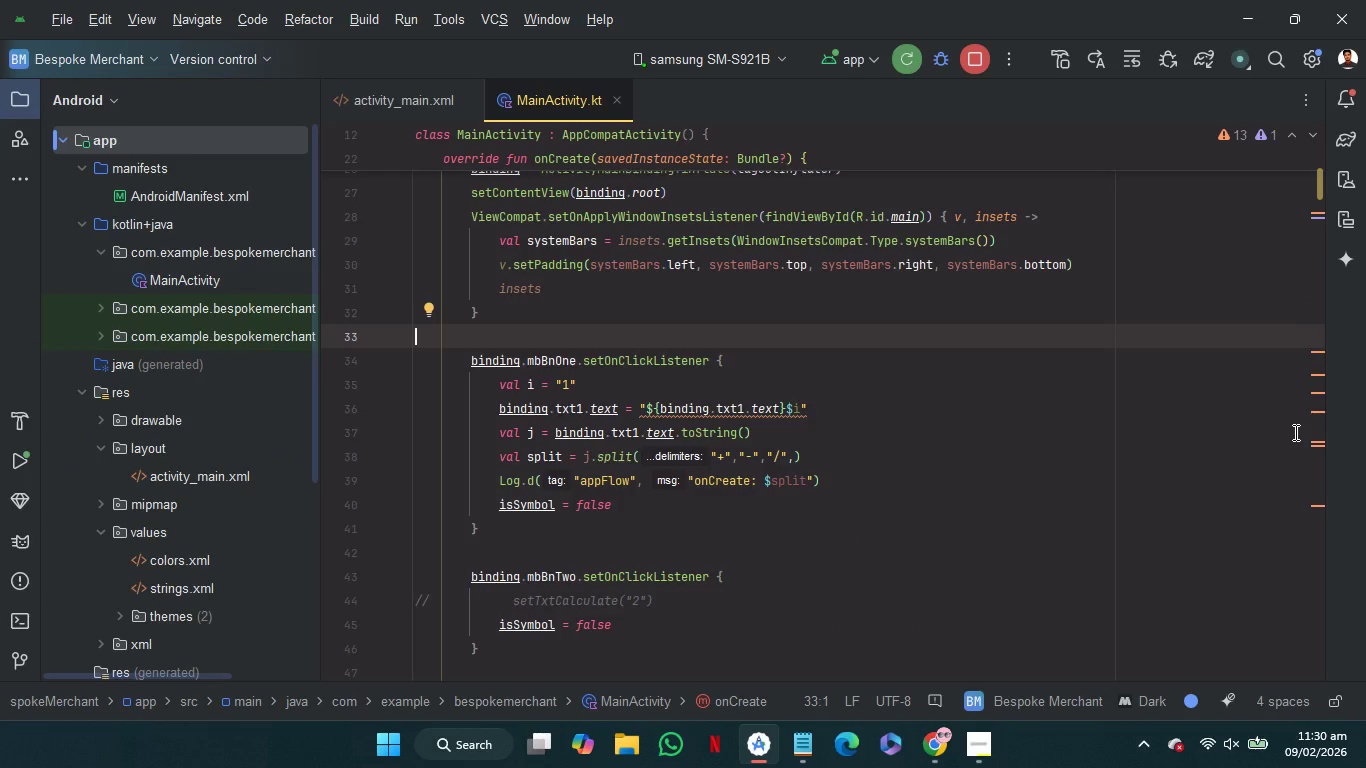 
mouse_move([868, 443])
 